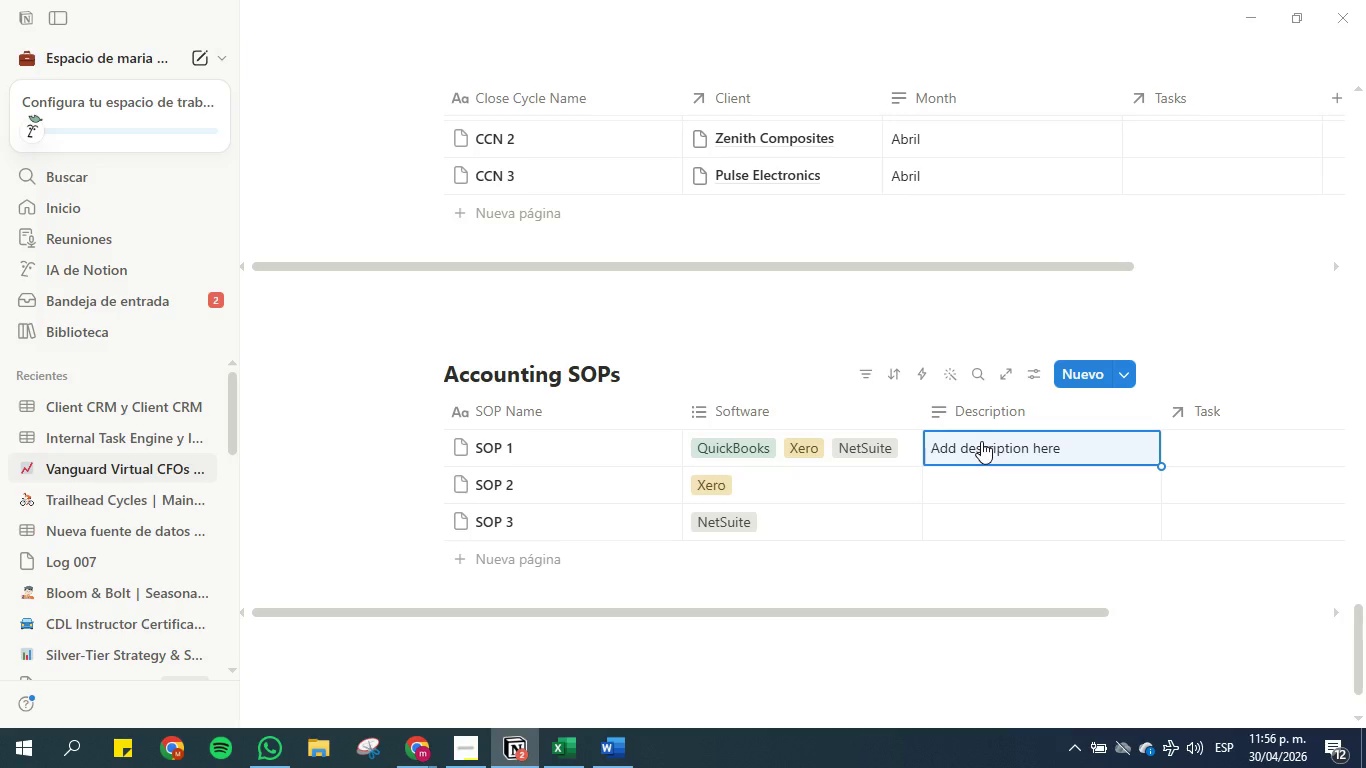 
key(Control+C)
 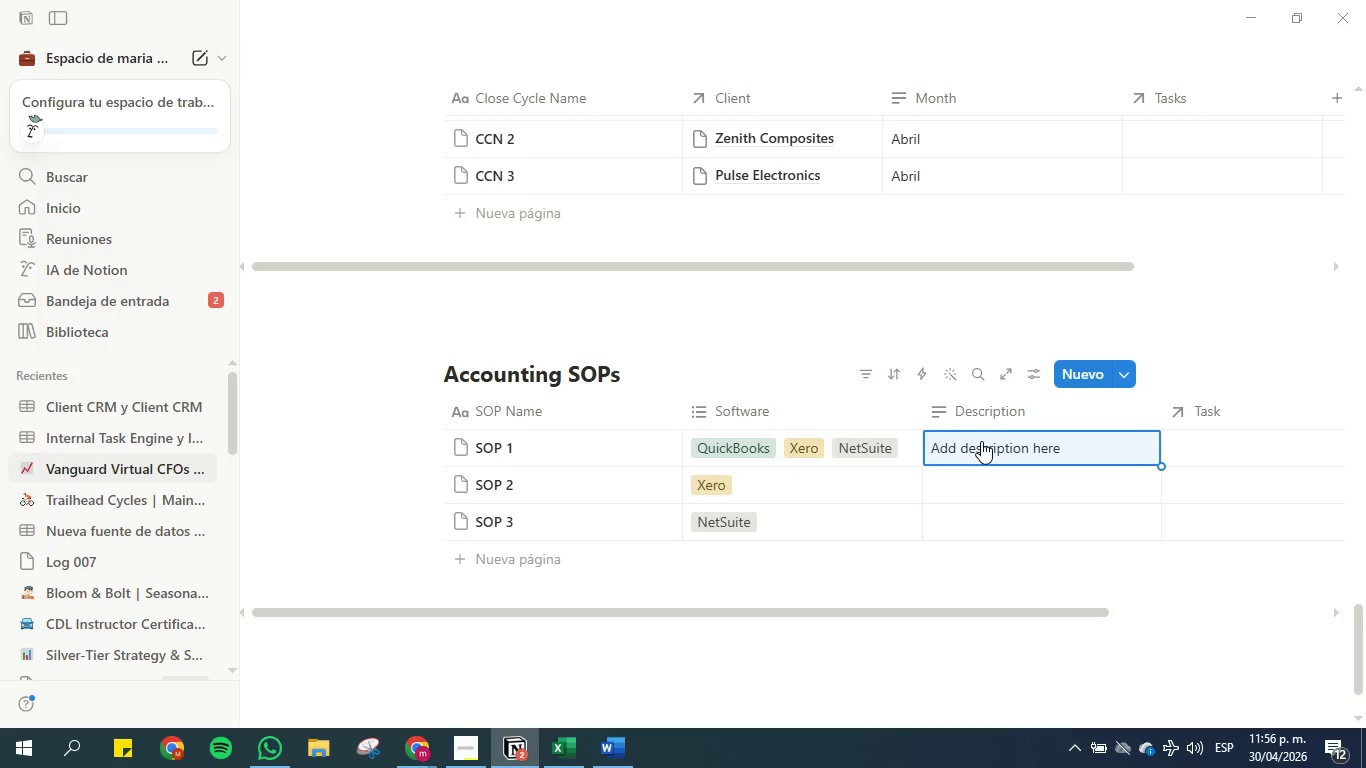 
key(ArrowDown)
 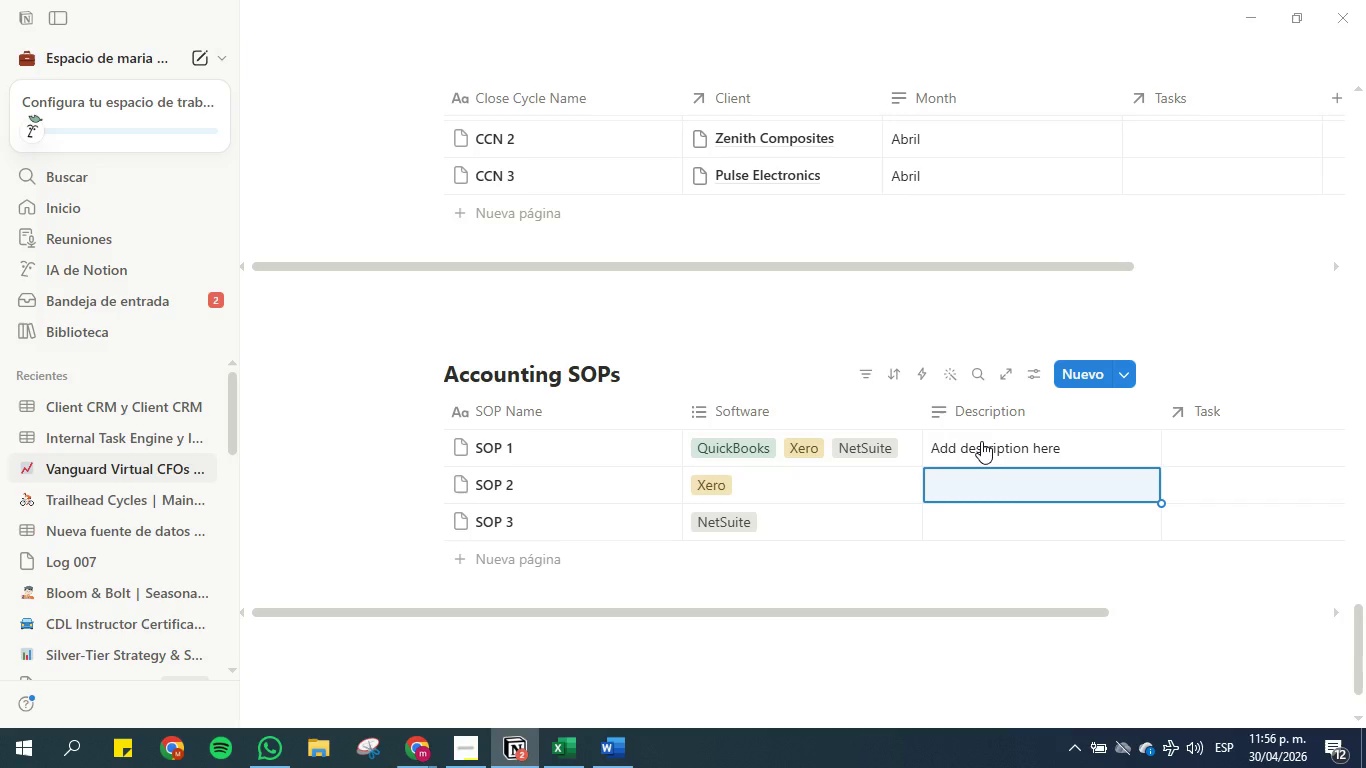 
key(Control+V)
 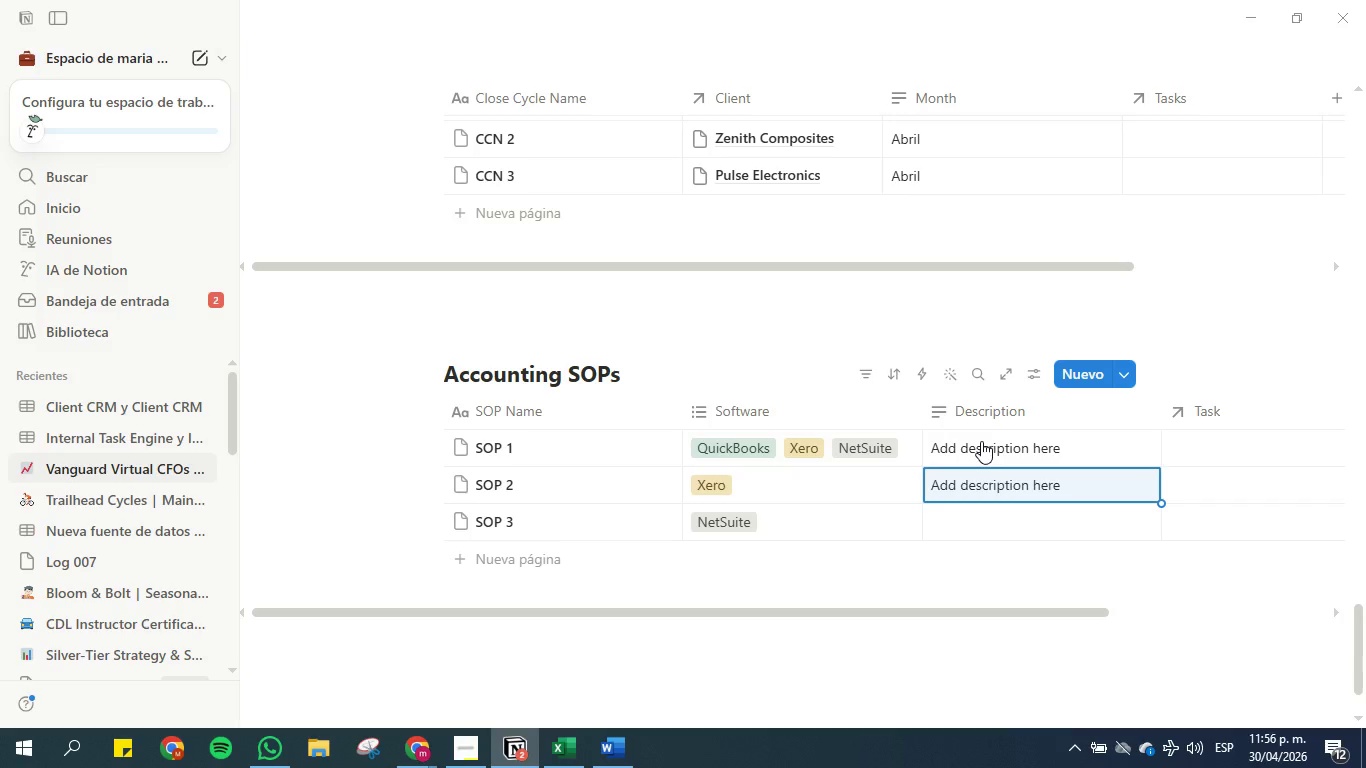 
key(Control+ArrowDown)
 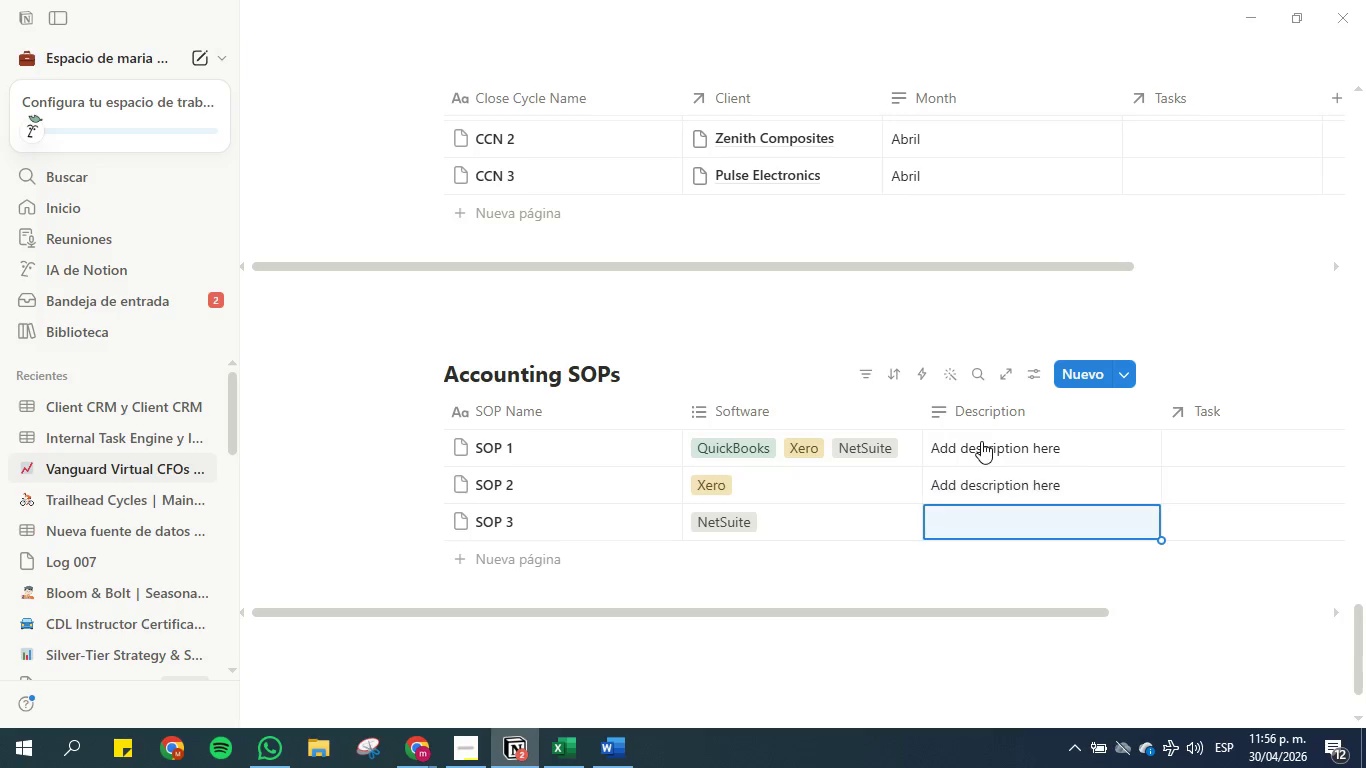 
key(Control+V)
 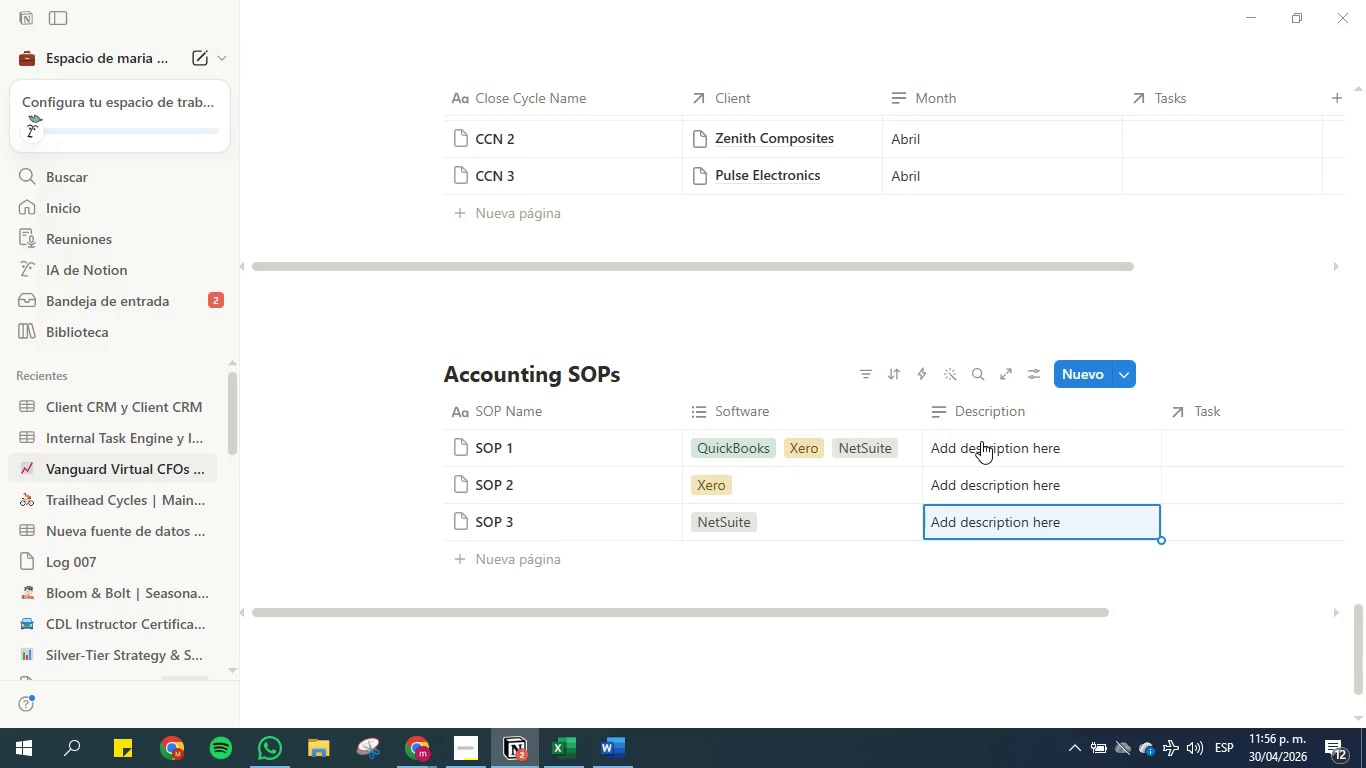 
key(ArrowDown)
 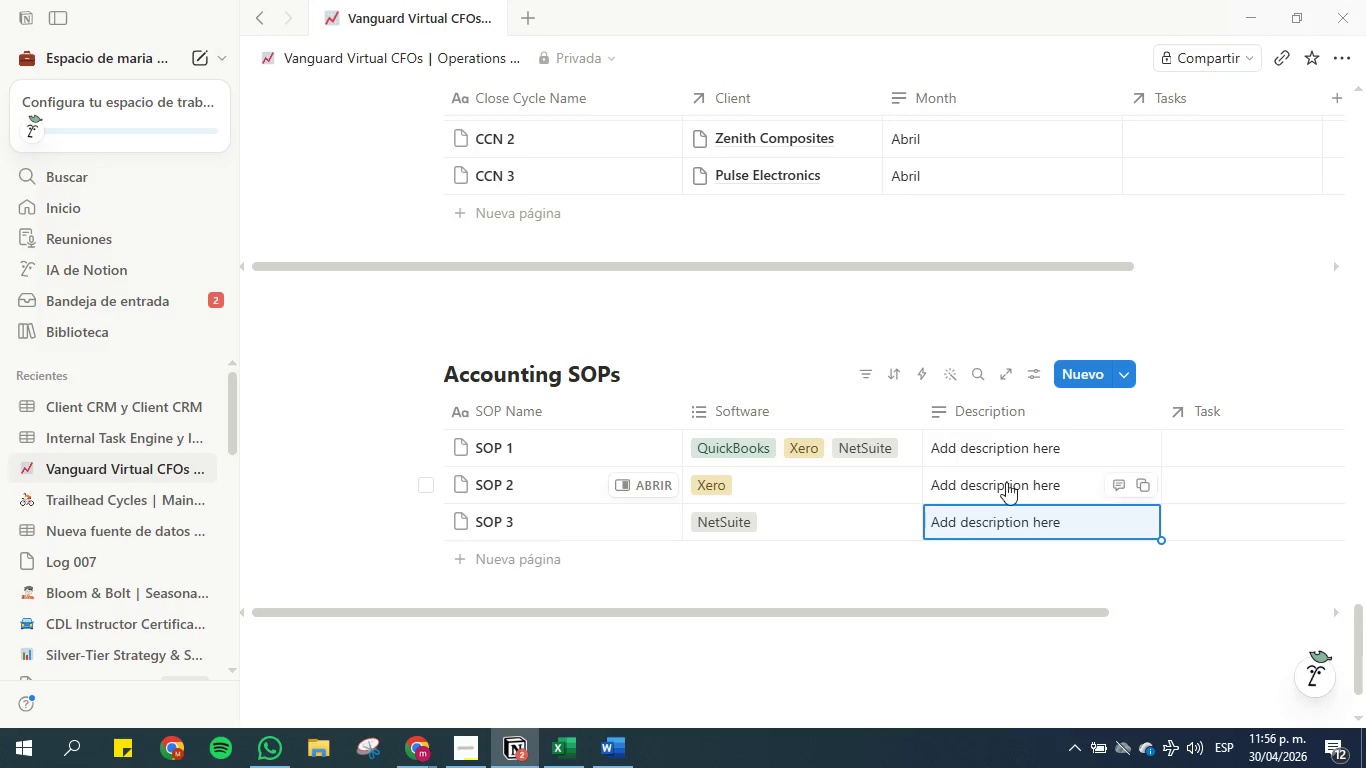 
left_click_drag(start_coordinate=[826, 618], to_coordinate=[1079, 617])
 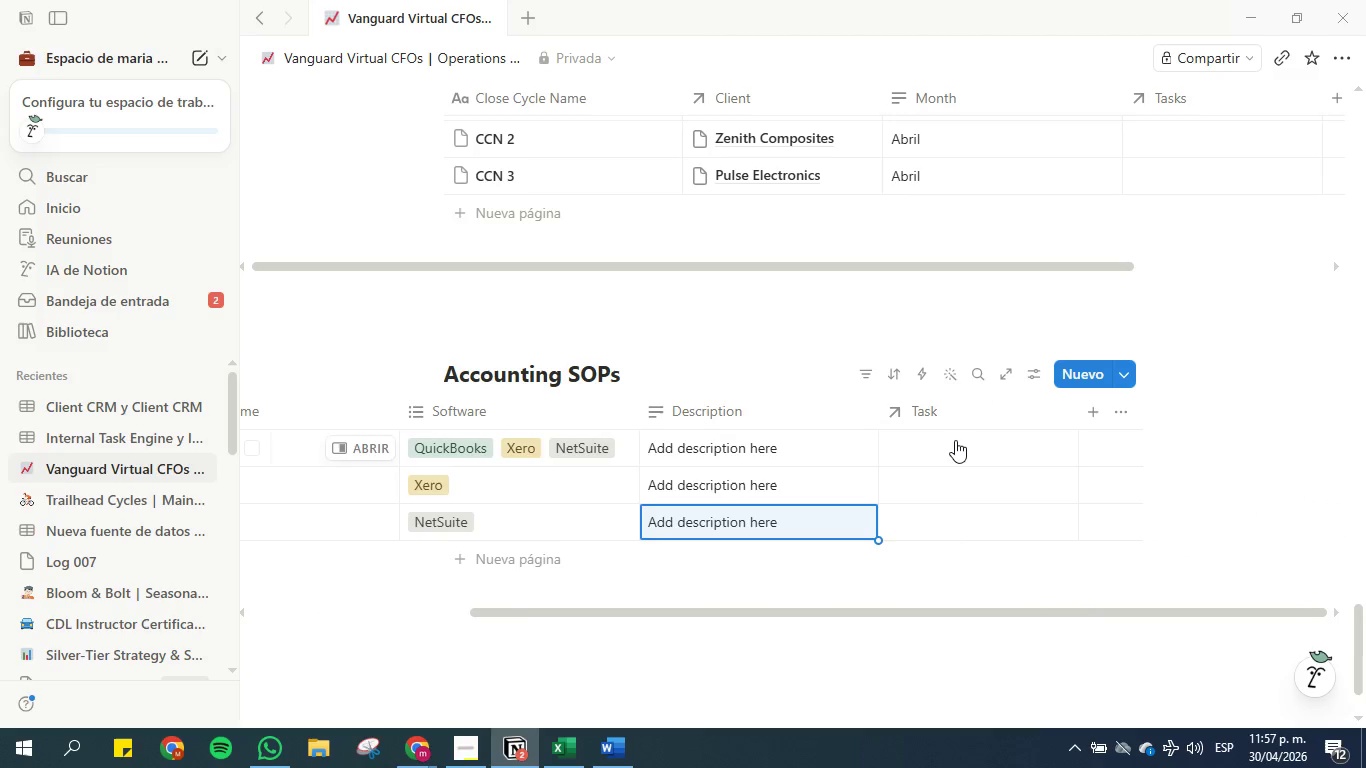 
left_click([948, 440])
 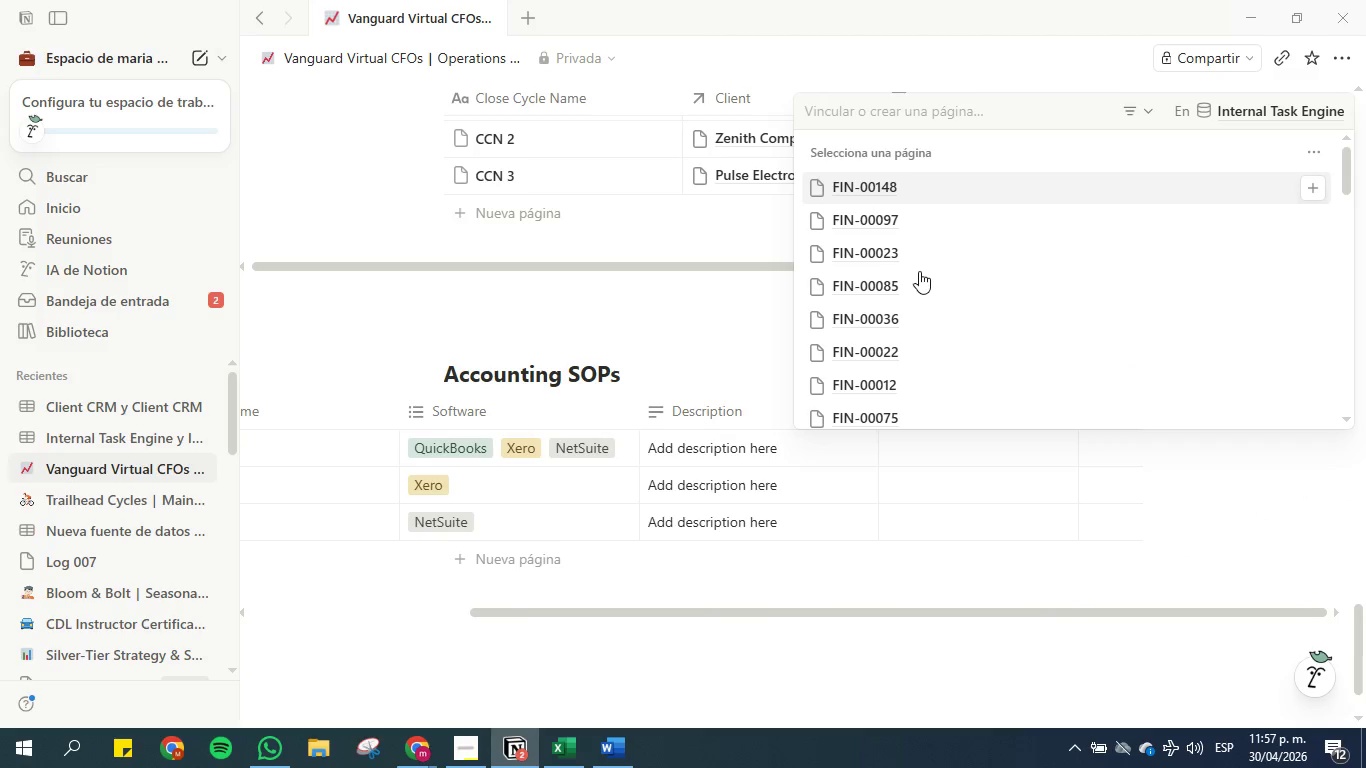 
left_click([920, 256])
 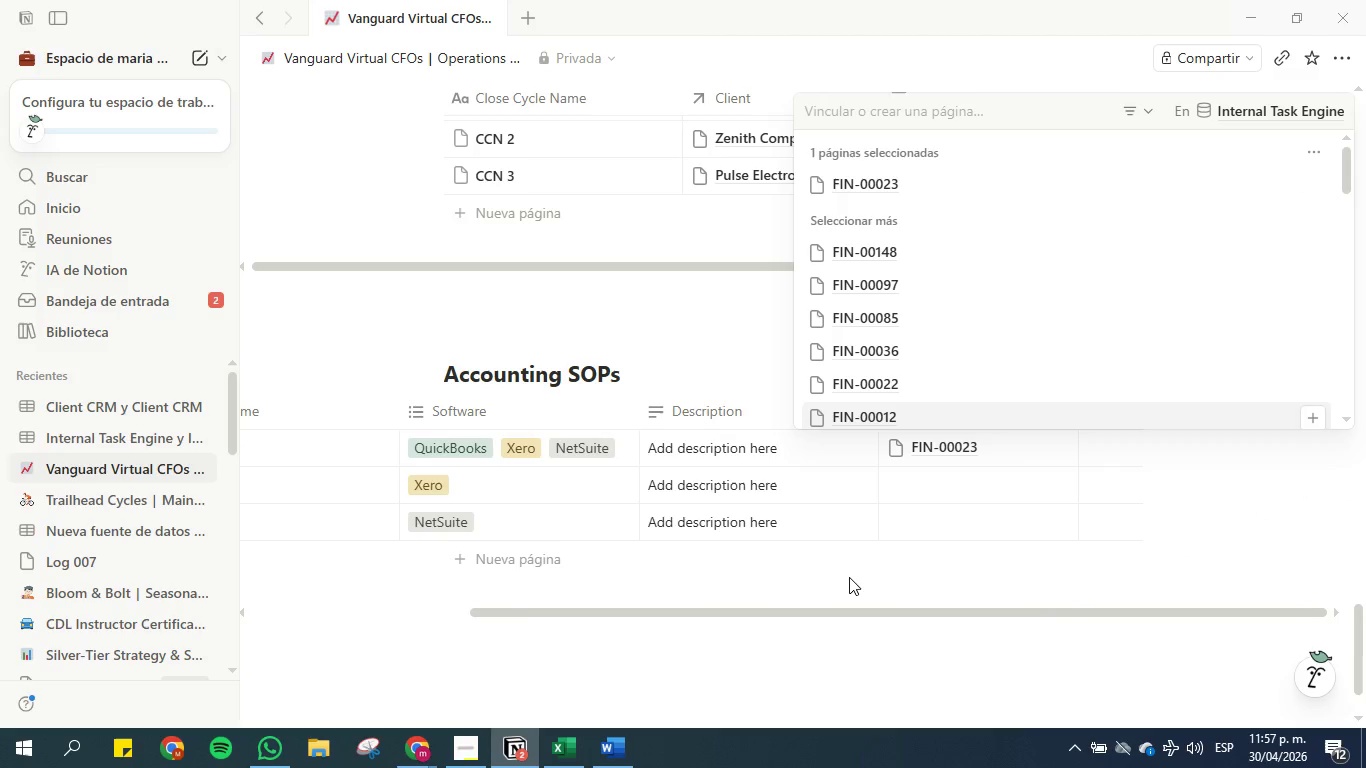 
left_click([849, 580])
 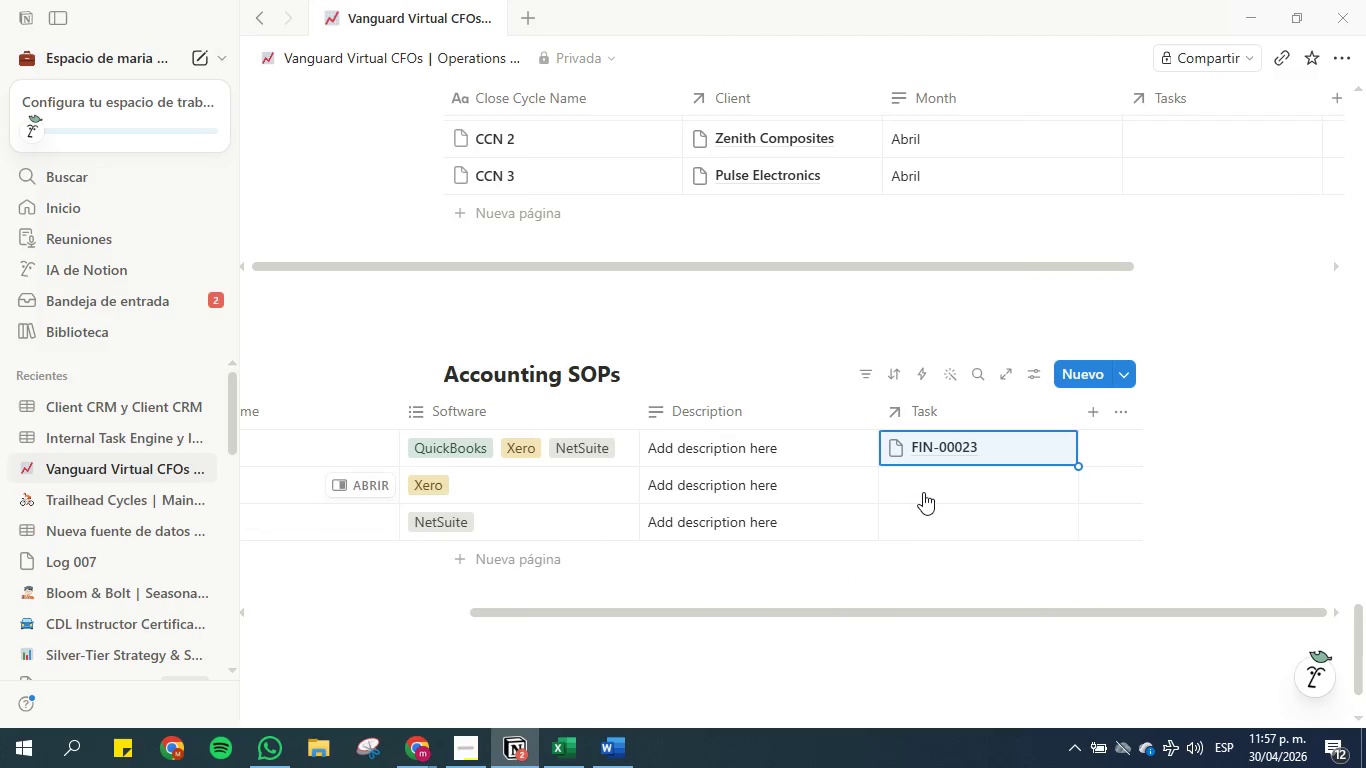 
left_click([923, 492])
 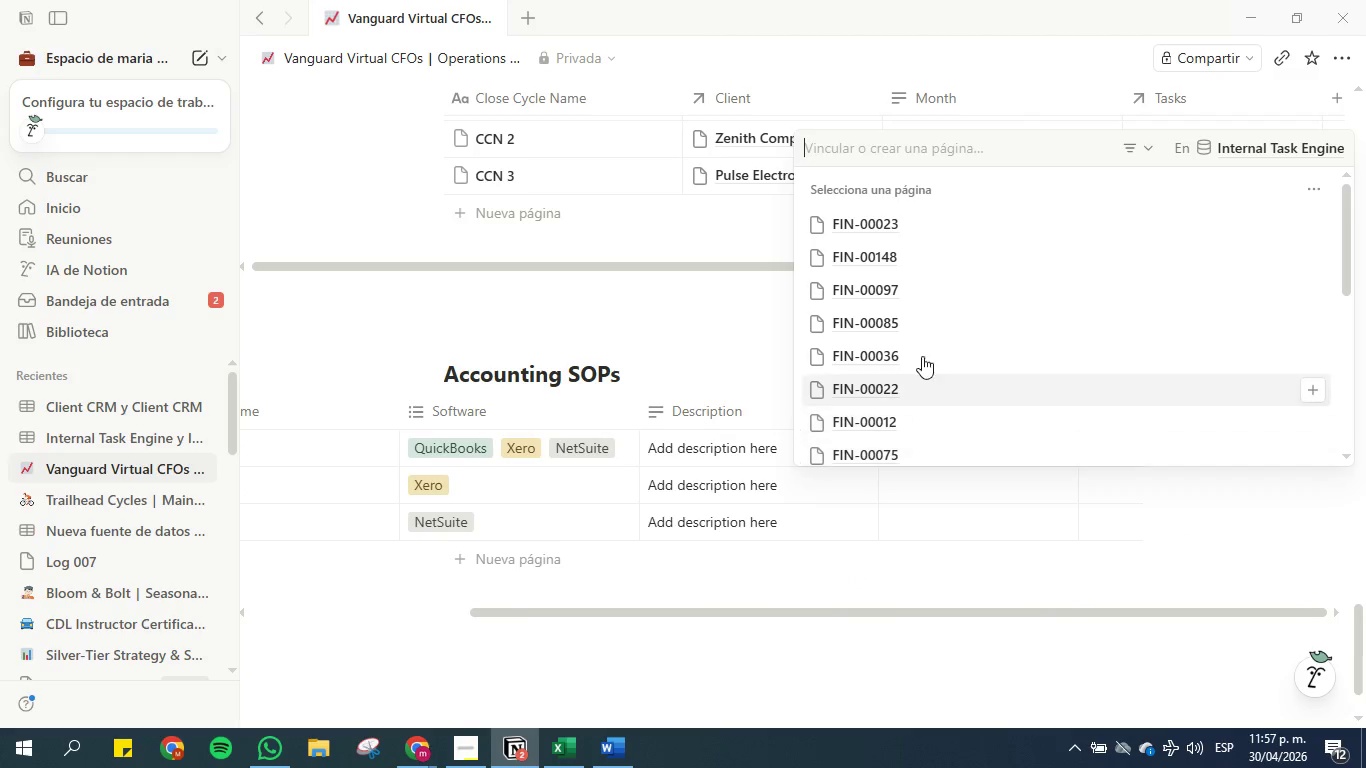 
left_click([918, 352])
 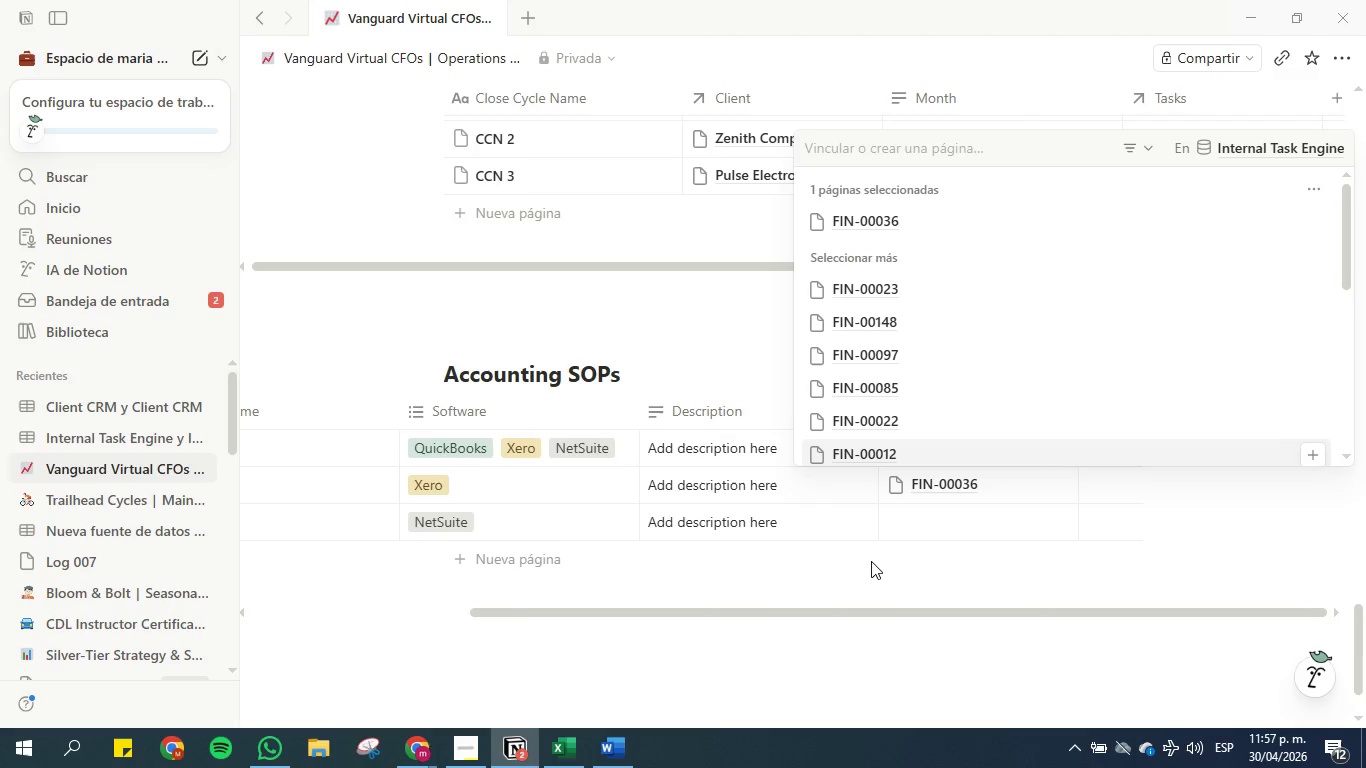 
left_click([871, 571])
 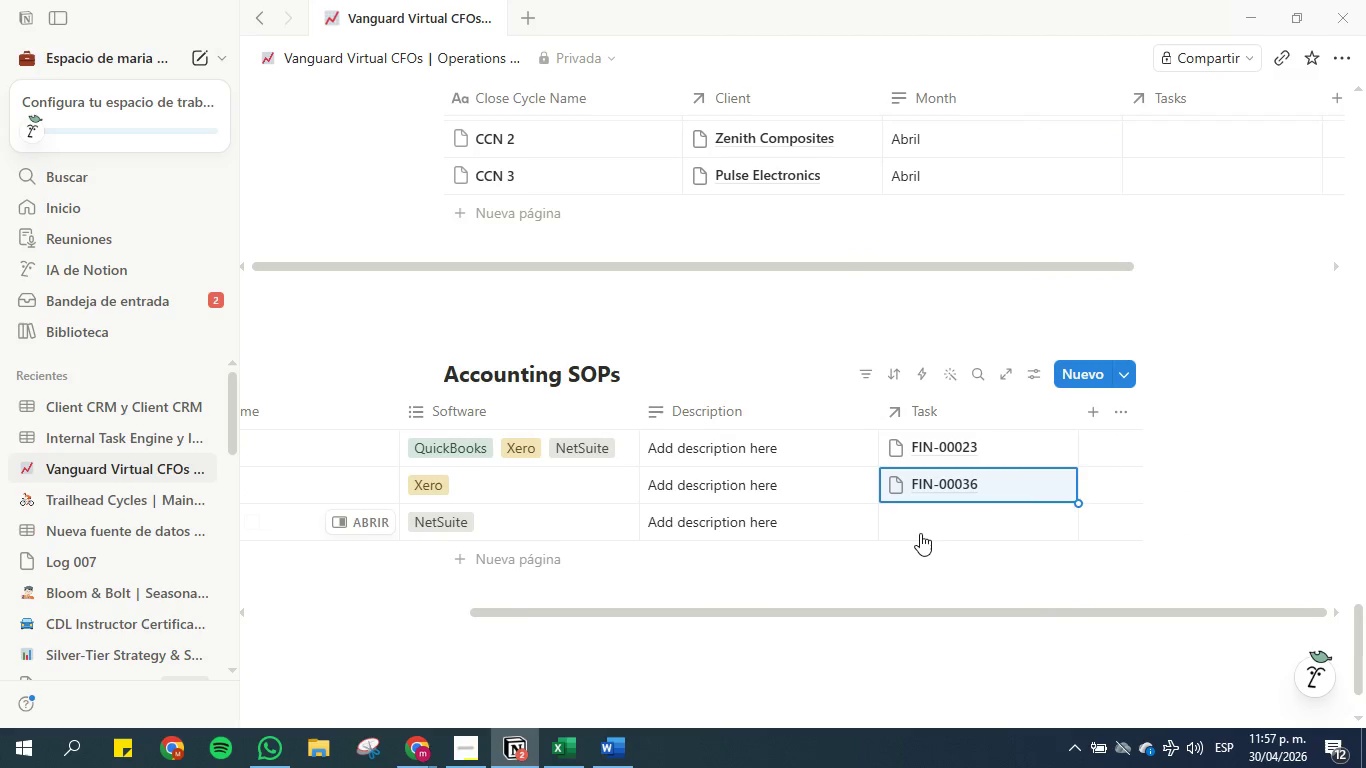 
left_click([924, 530])
 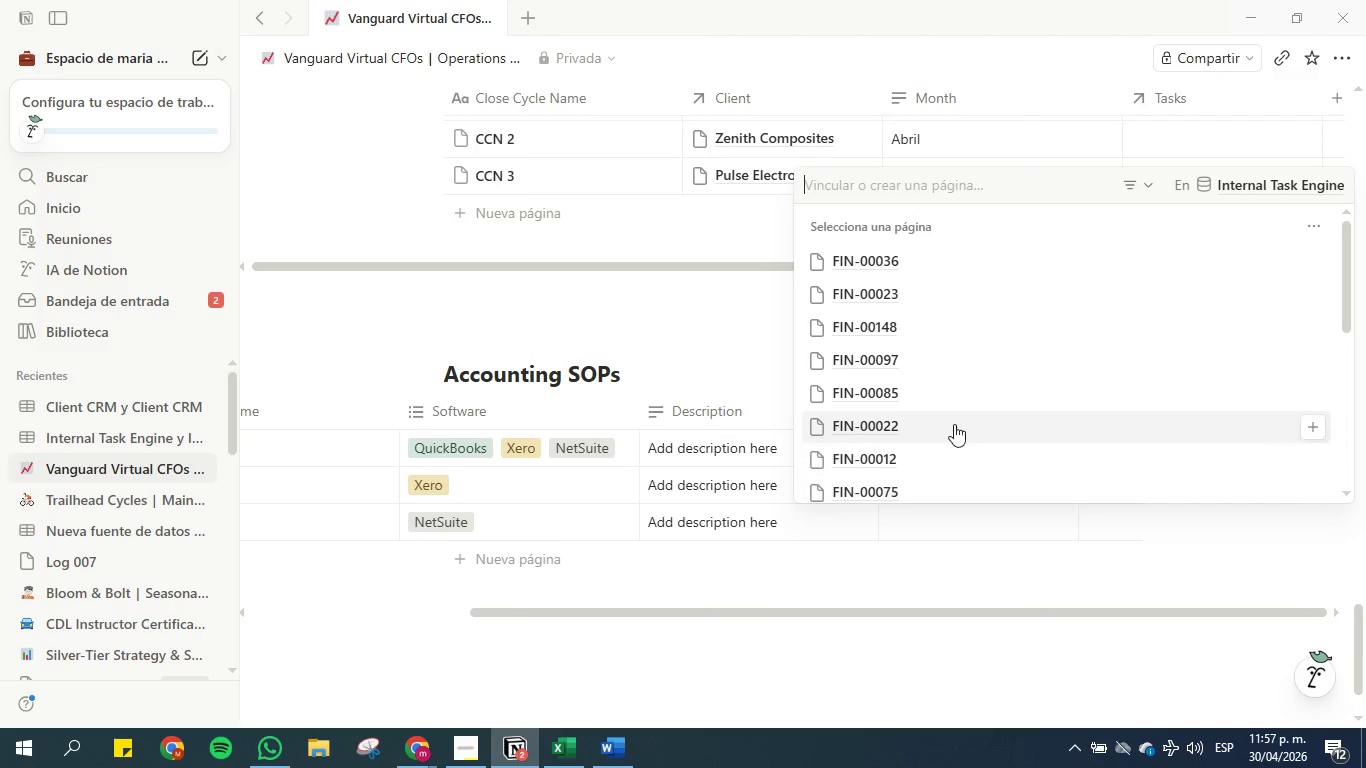 
left_click([947, 396])
 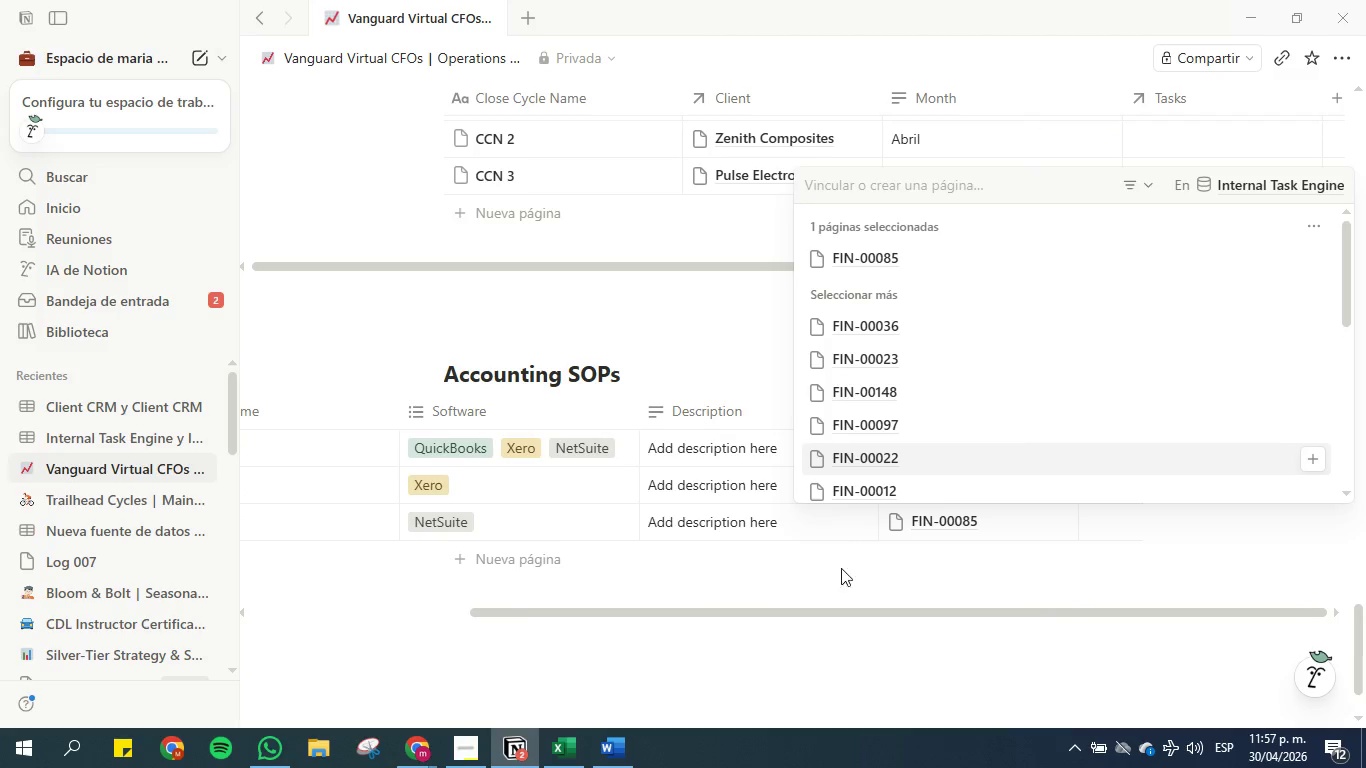 
left_click([825, 579])
 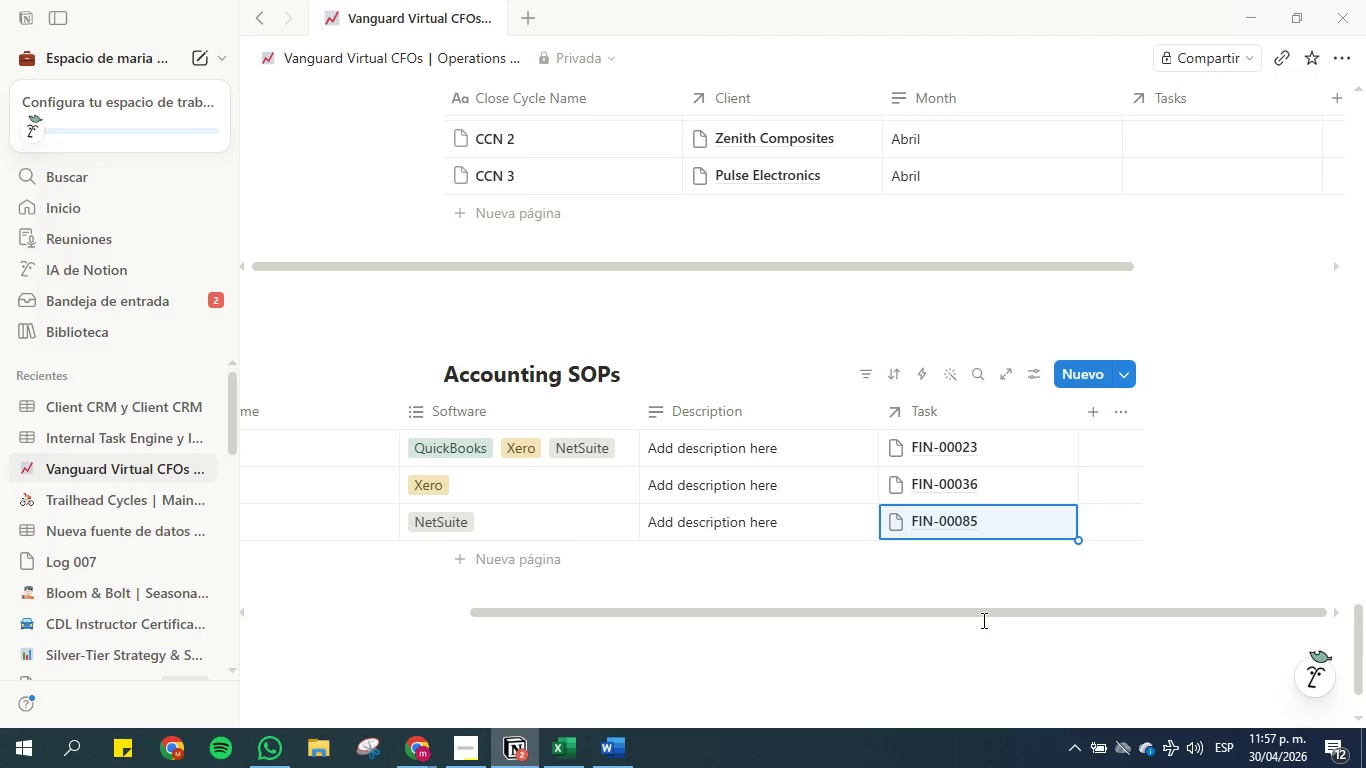 
left_click_drag(start_coordinate=[979, 612], to_coordinate=[591, 566])
 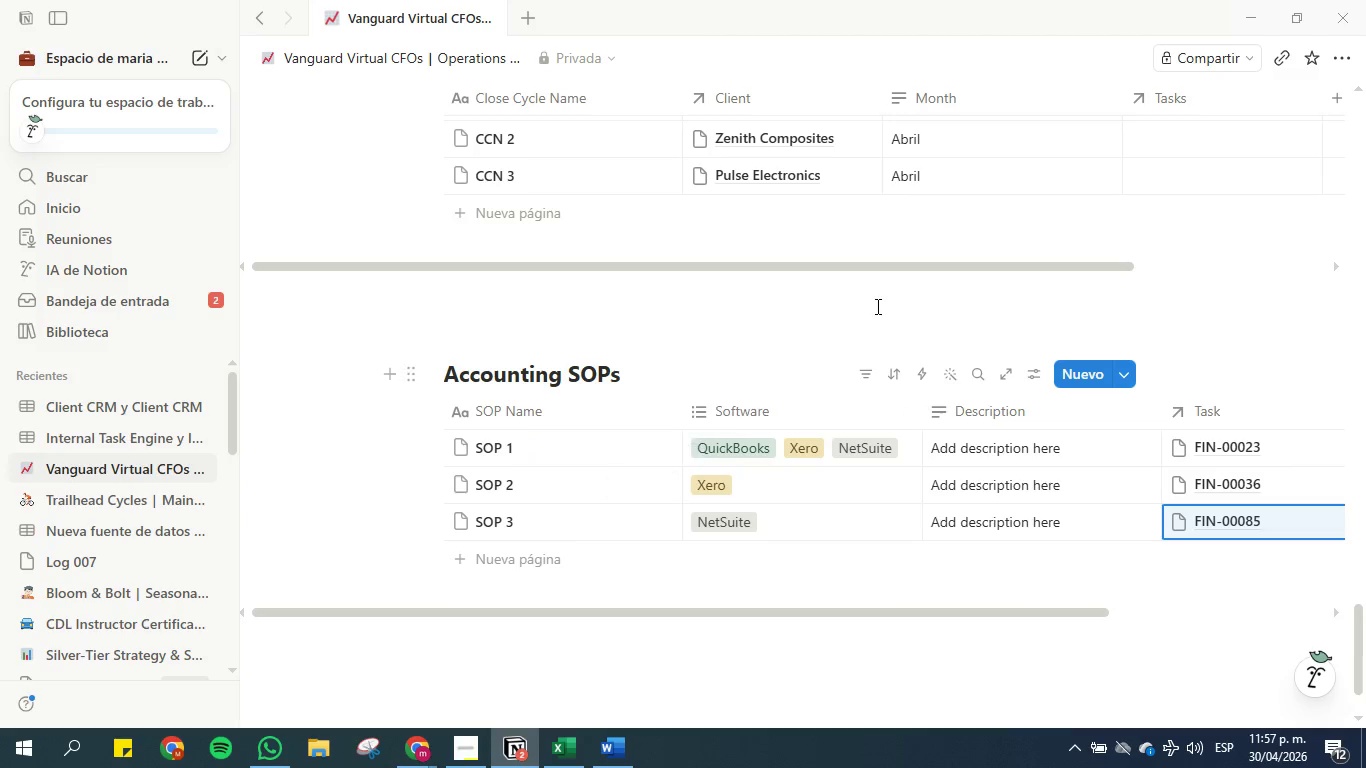 
scroll: coordinate [894, 298], scroll_direction: up, amount: 3.0
 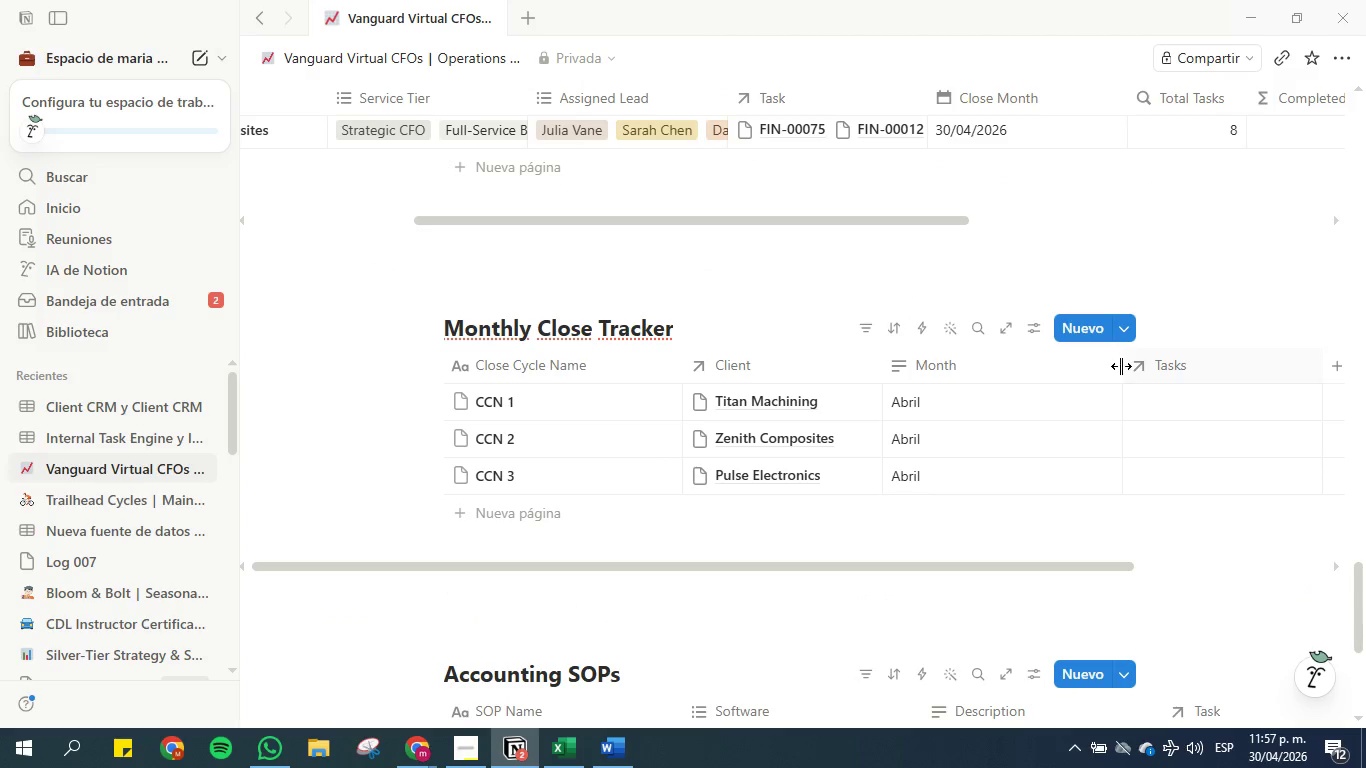 
double_click([1120, 365])
 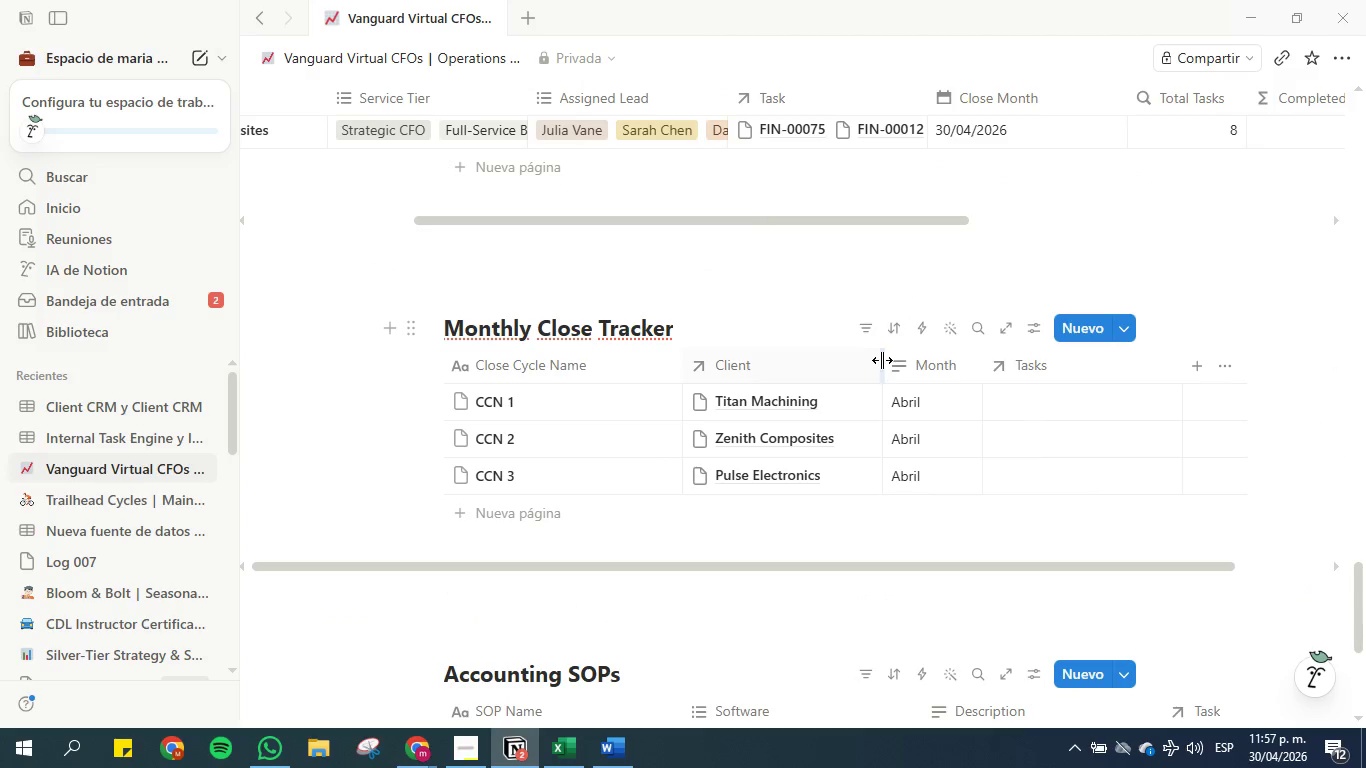 
double_click([883, 362])
 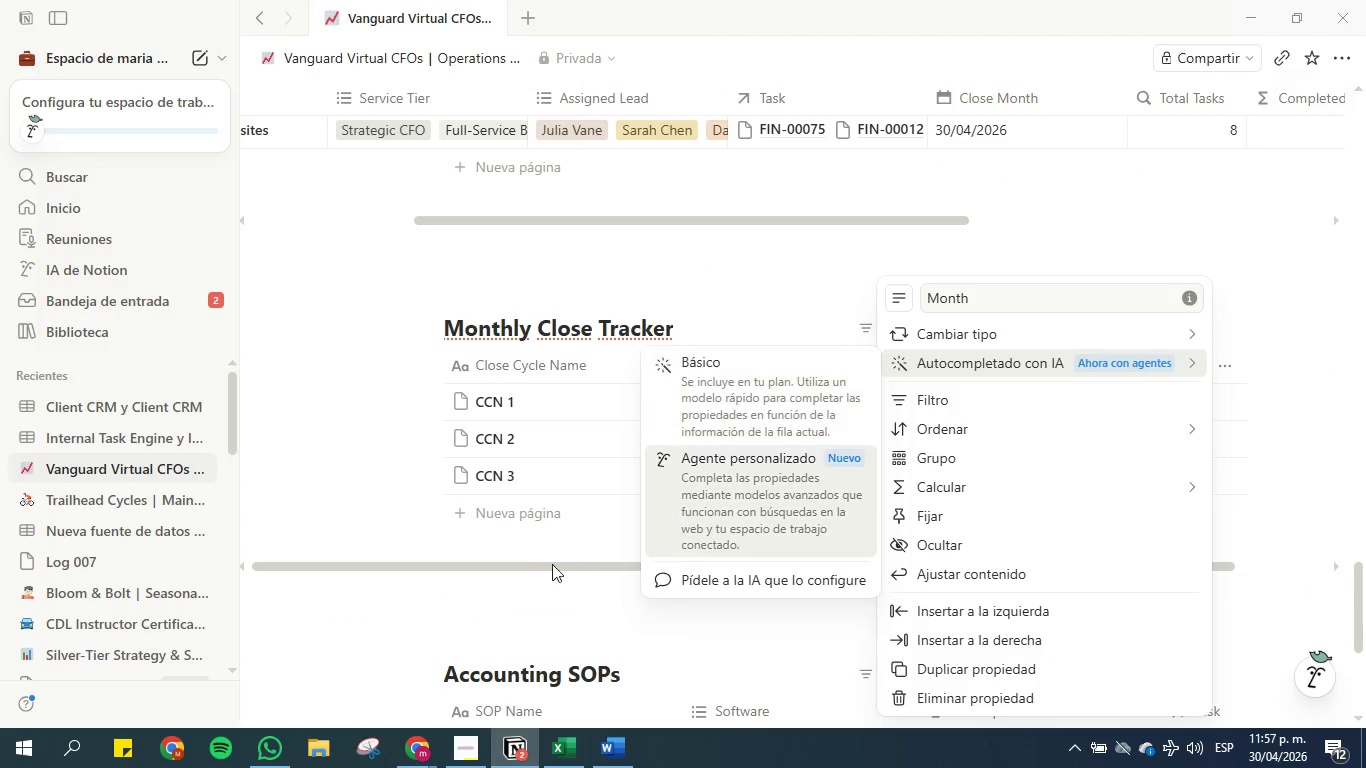 
left_click([537, 532])
 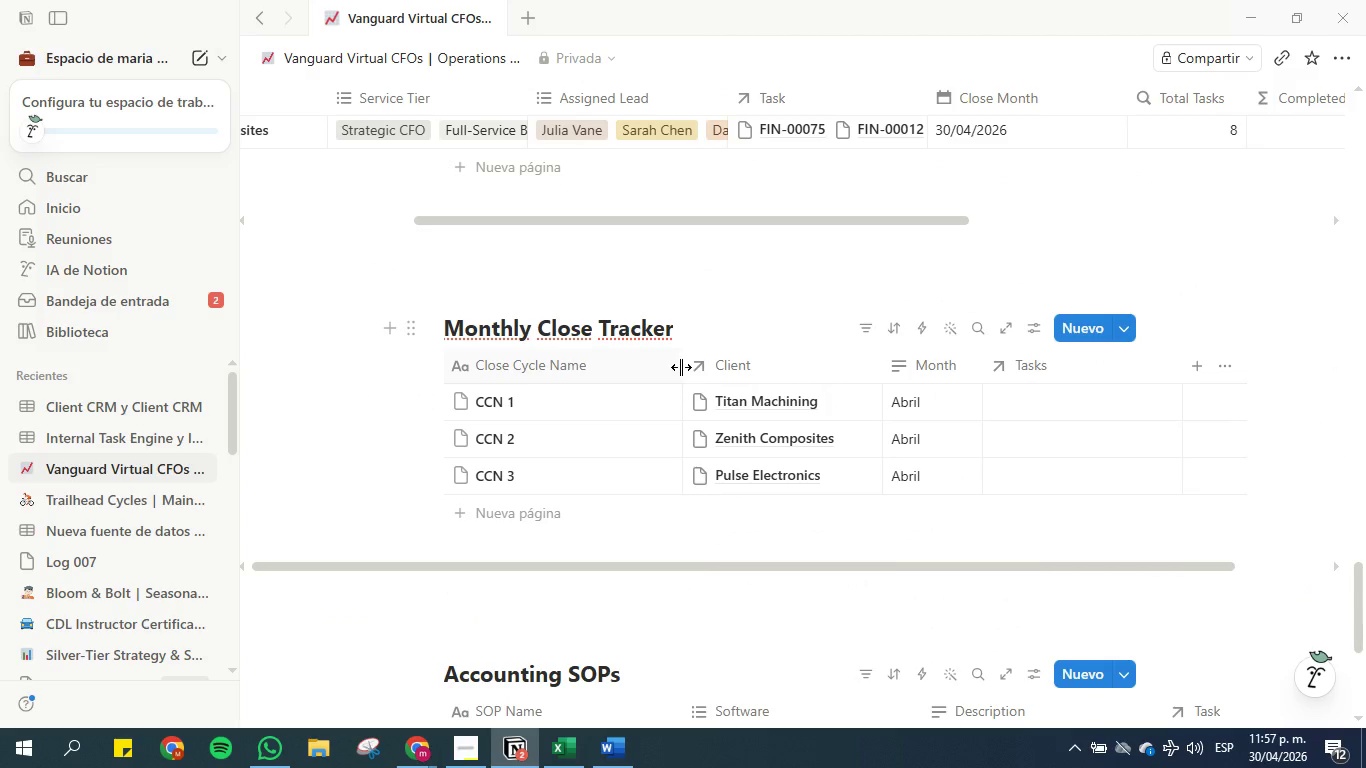 
left_click_drag(start_coordinate=[682, 367], to_coordinate=[600, 367])
 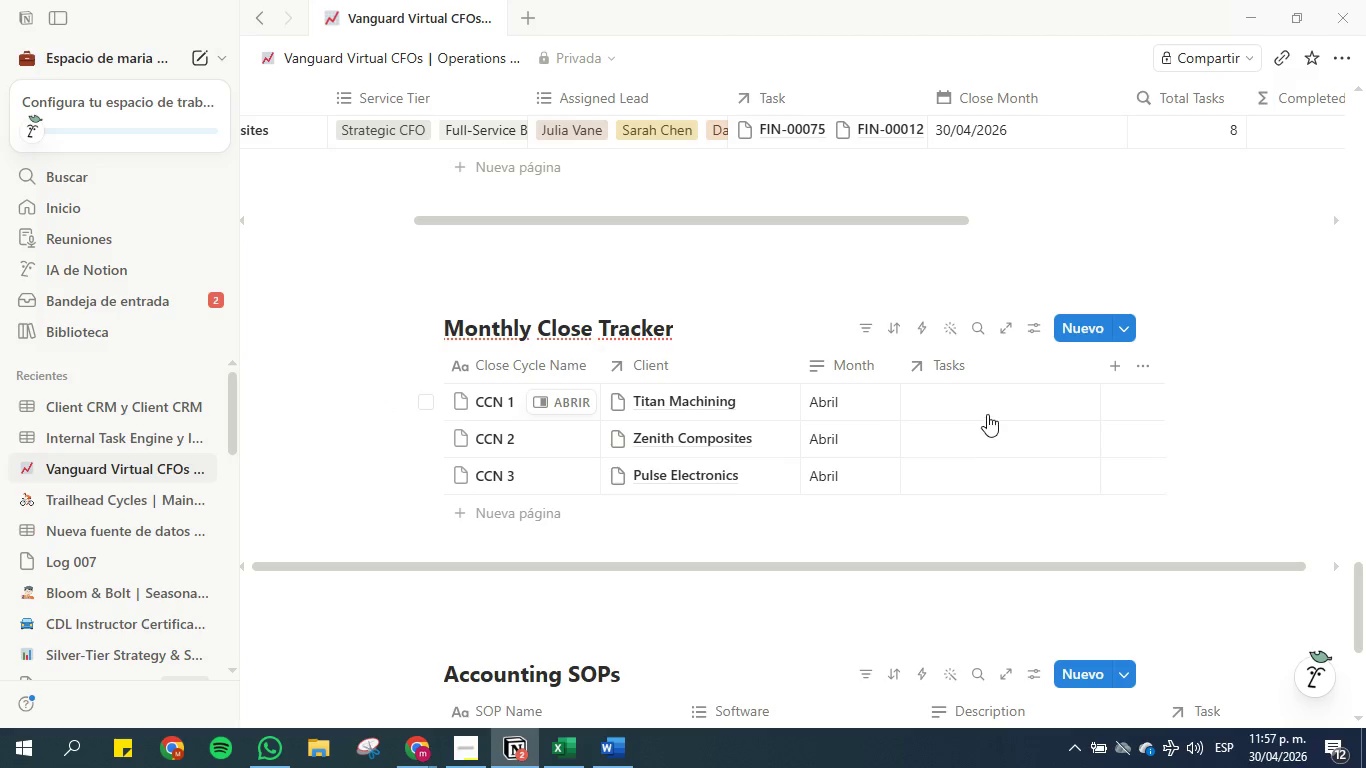 
left_click([987, 406])
 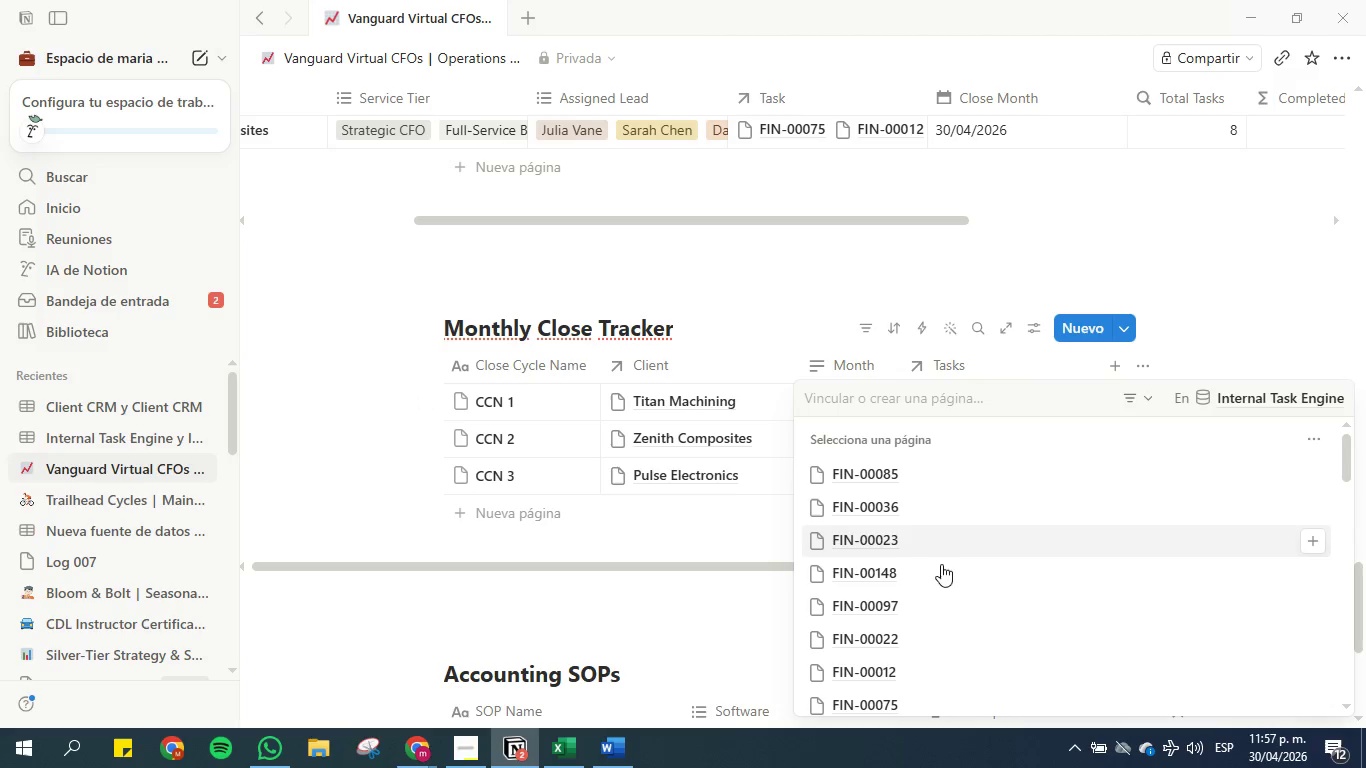 
left_click([927, 593])
 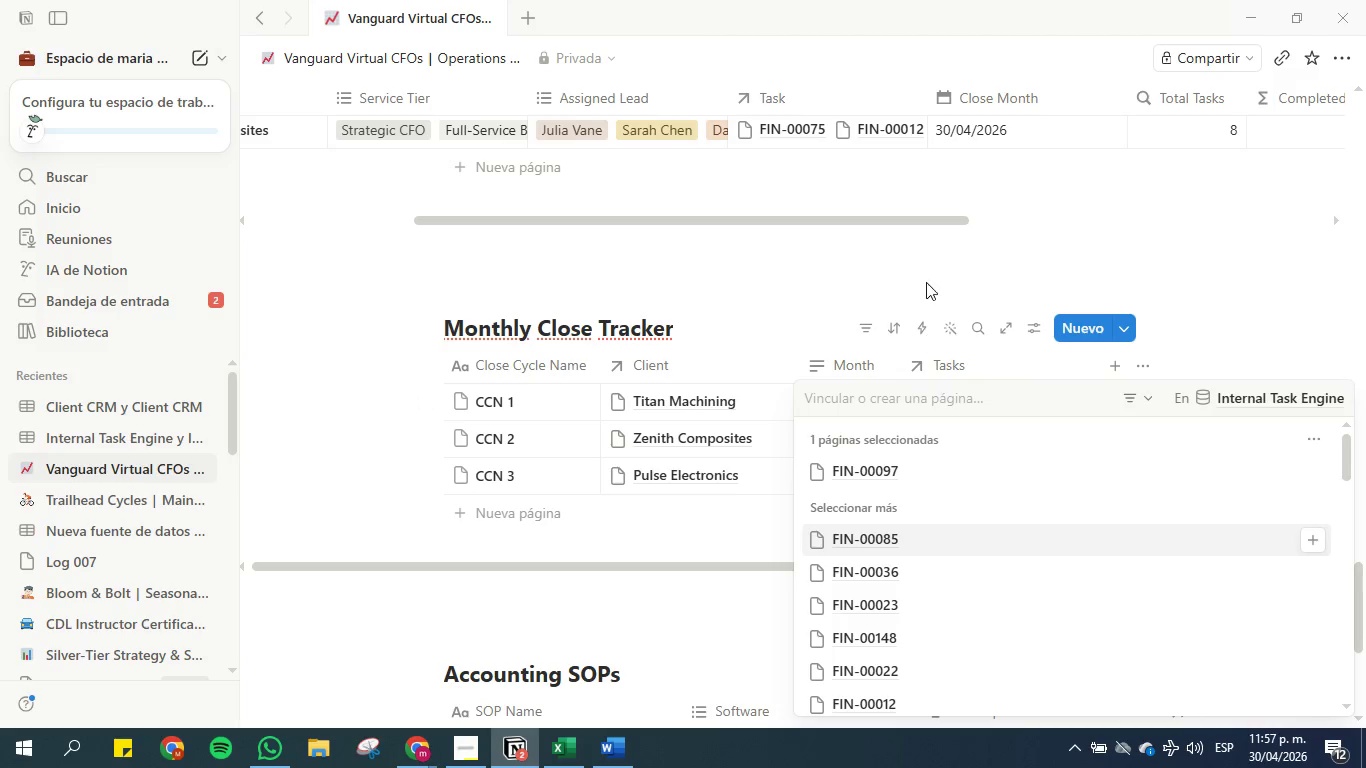 
left_click([922, 269])
 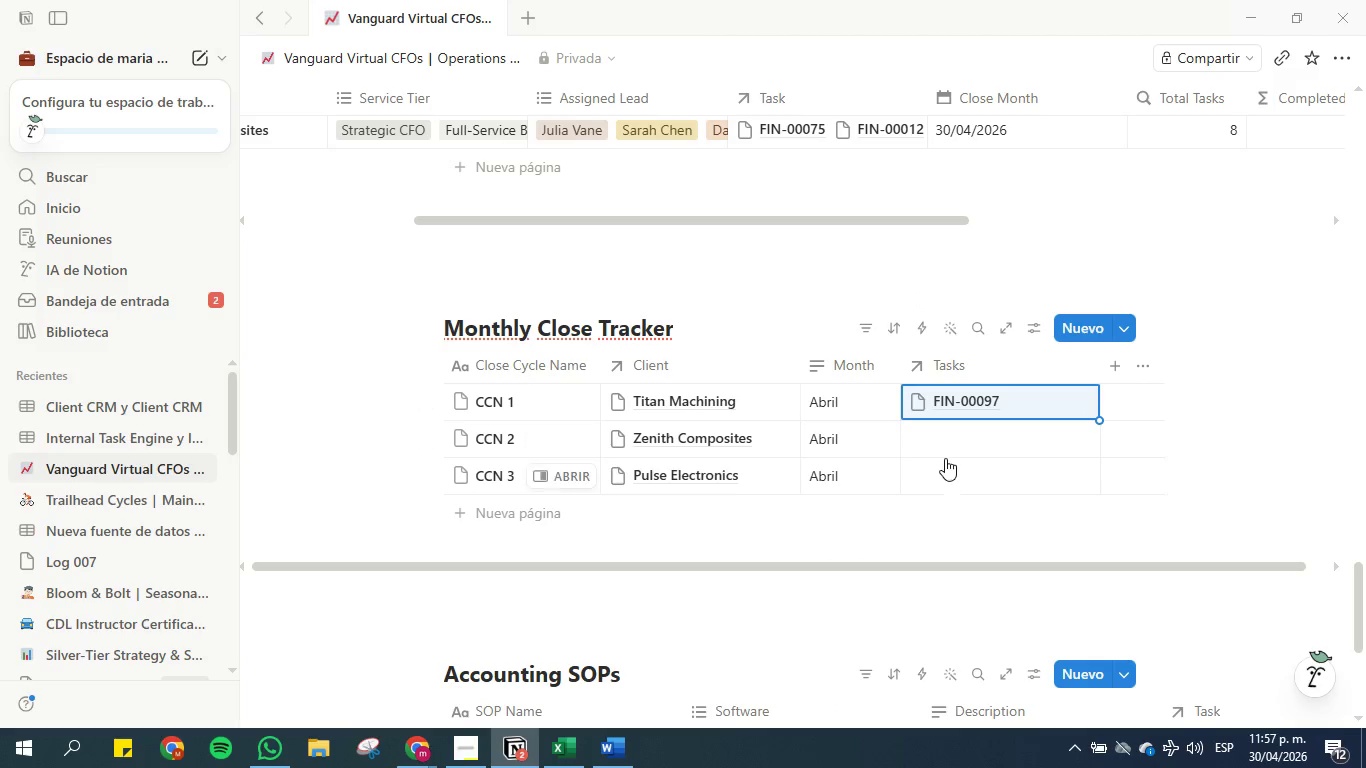 
left_click([946, 434])
 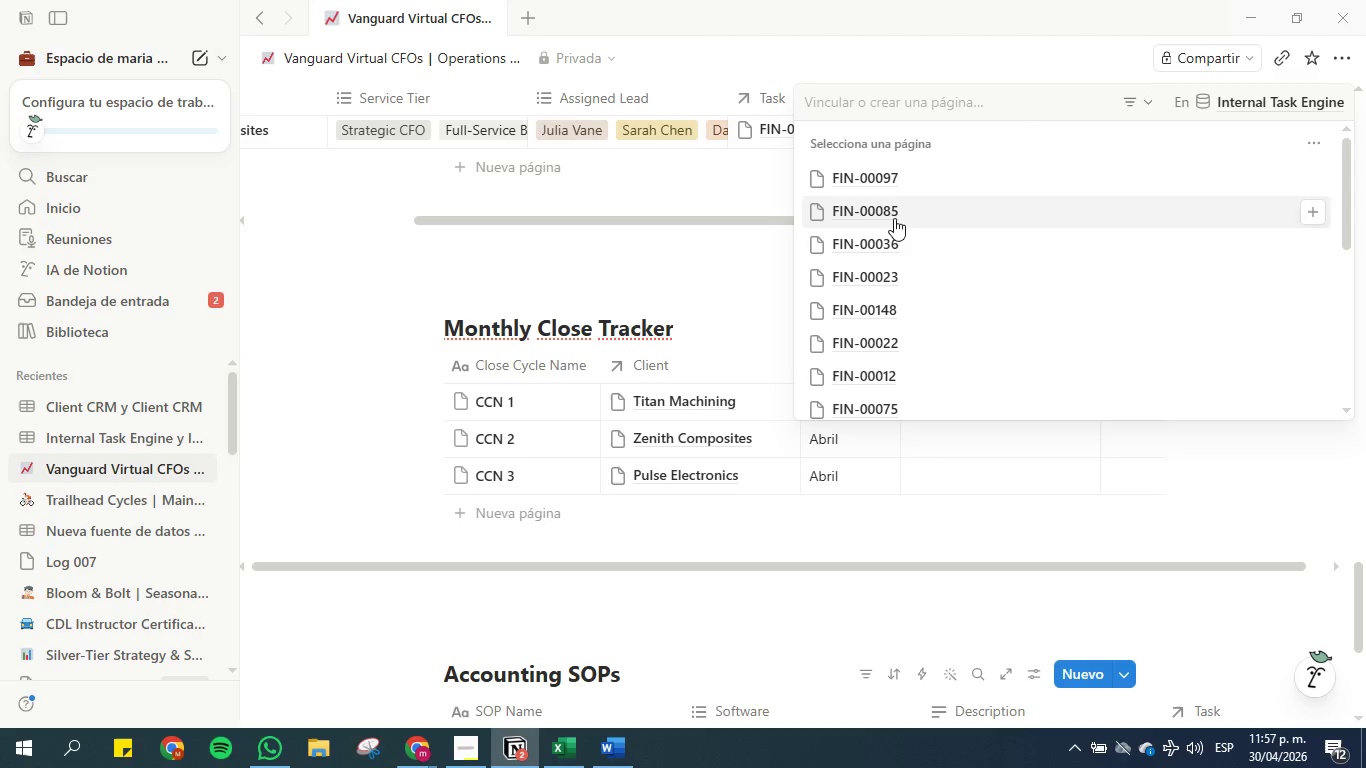 
left_click([894, 218])
 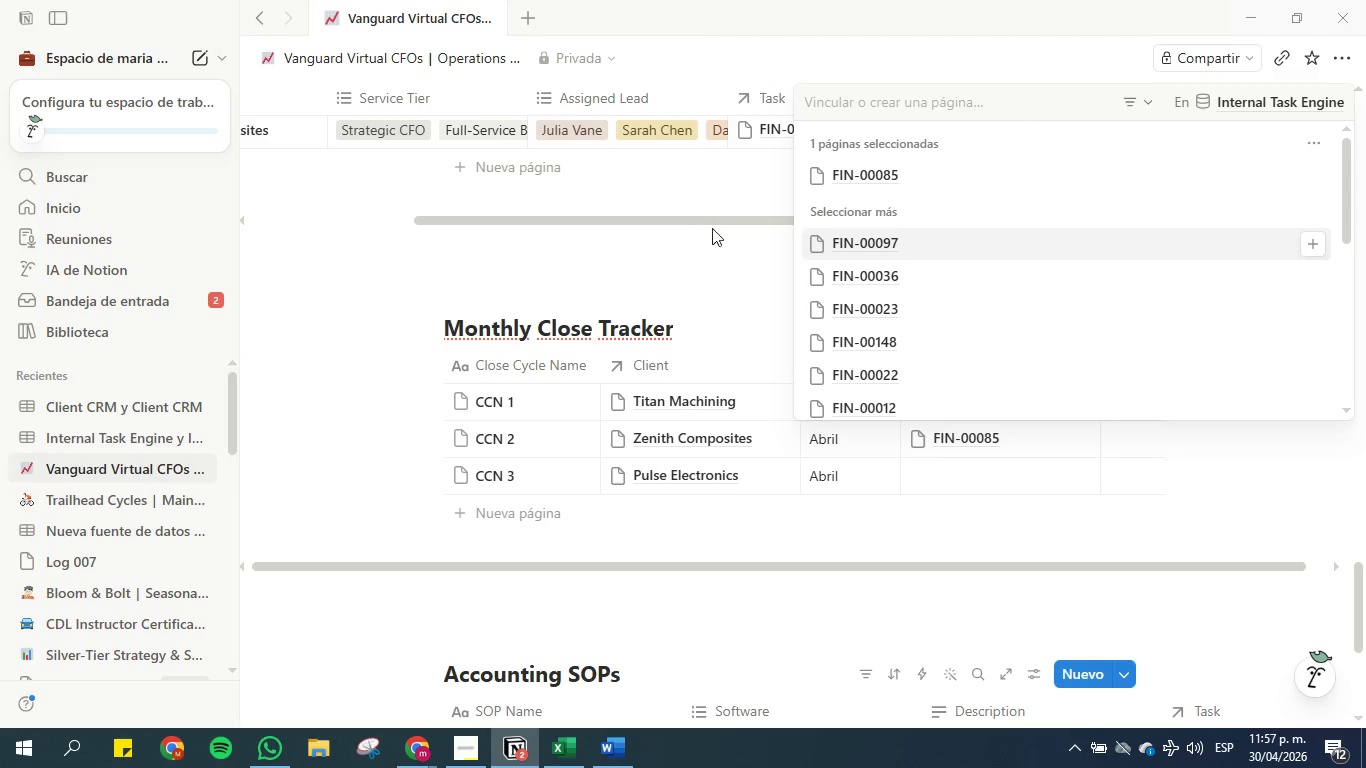 
left_click([701, 249])
 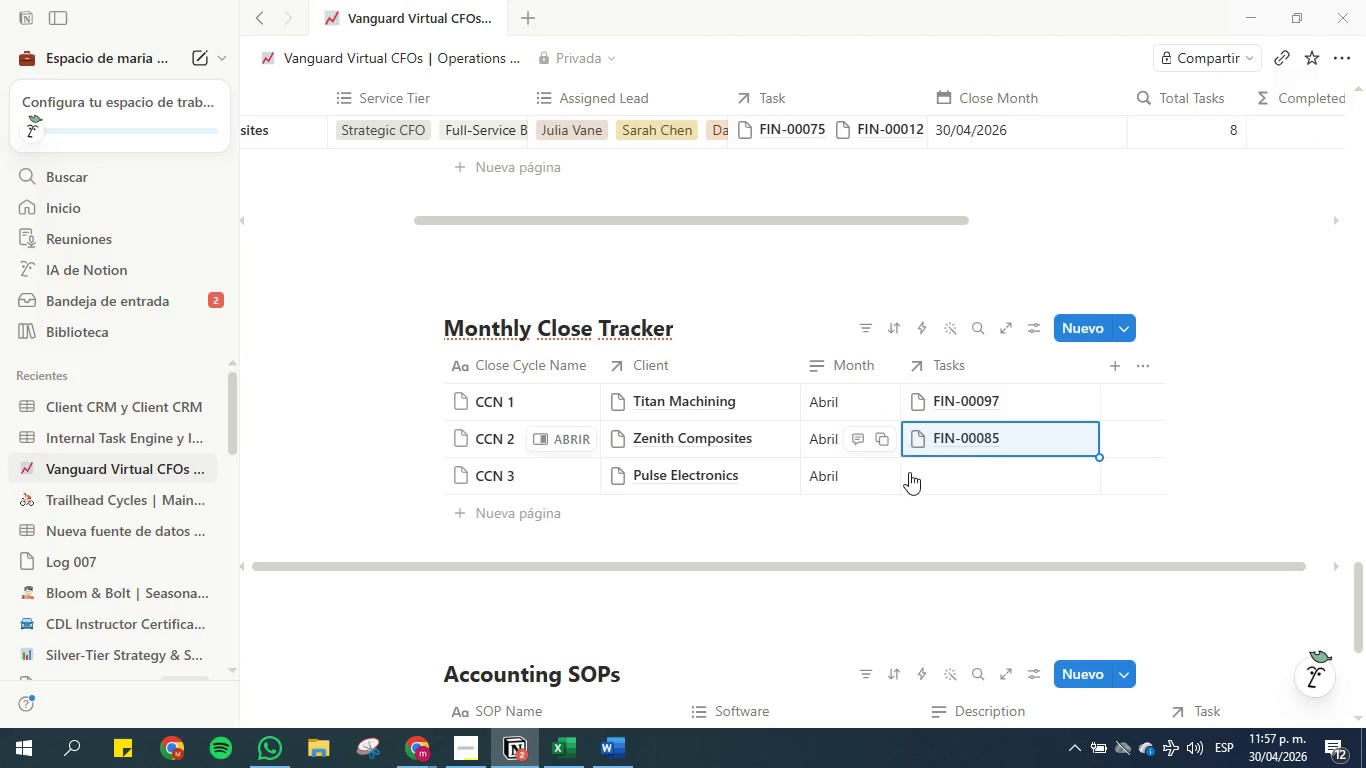 
left_click([917, 477])
 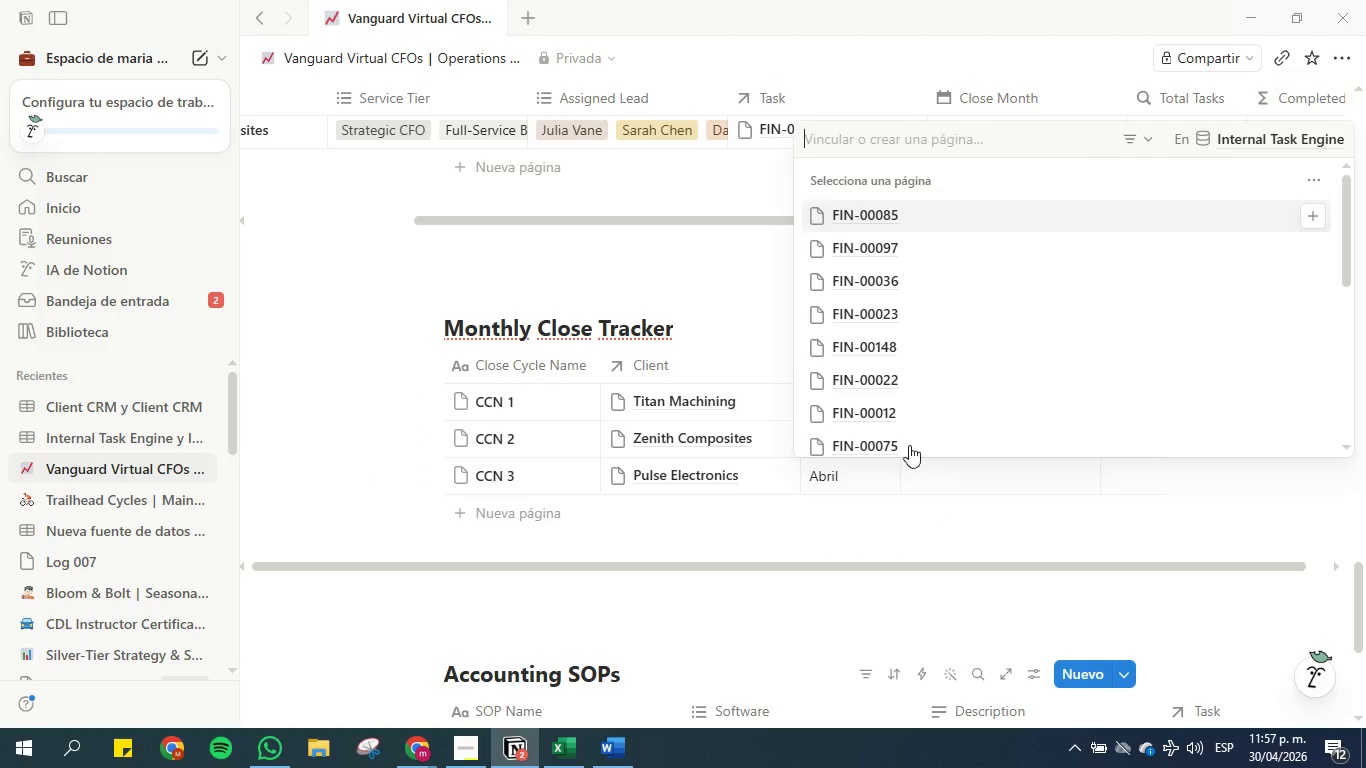 
left_click([895, 432])
 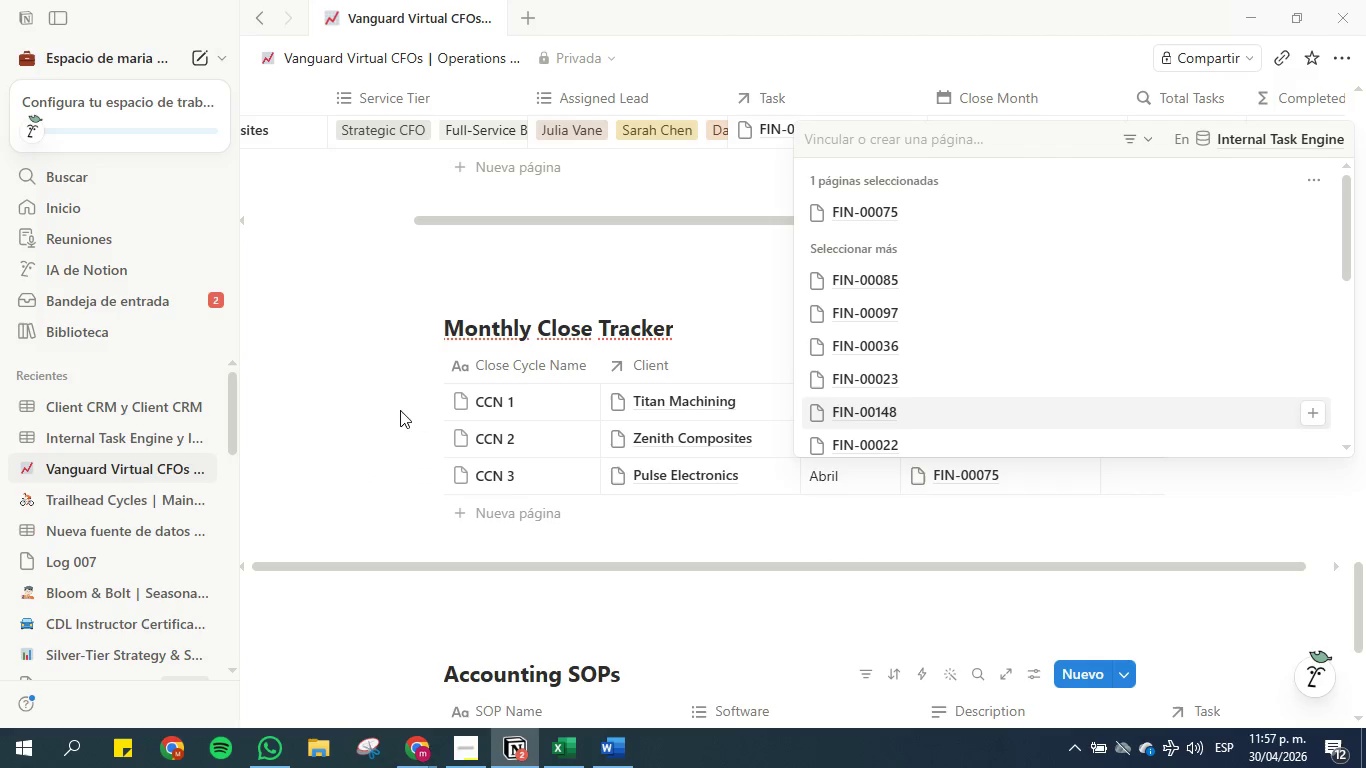 
left_click([399, 410])
 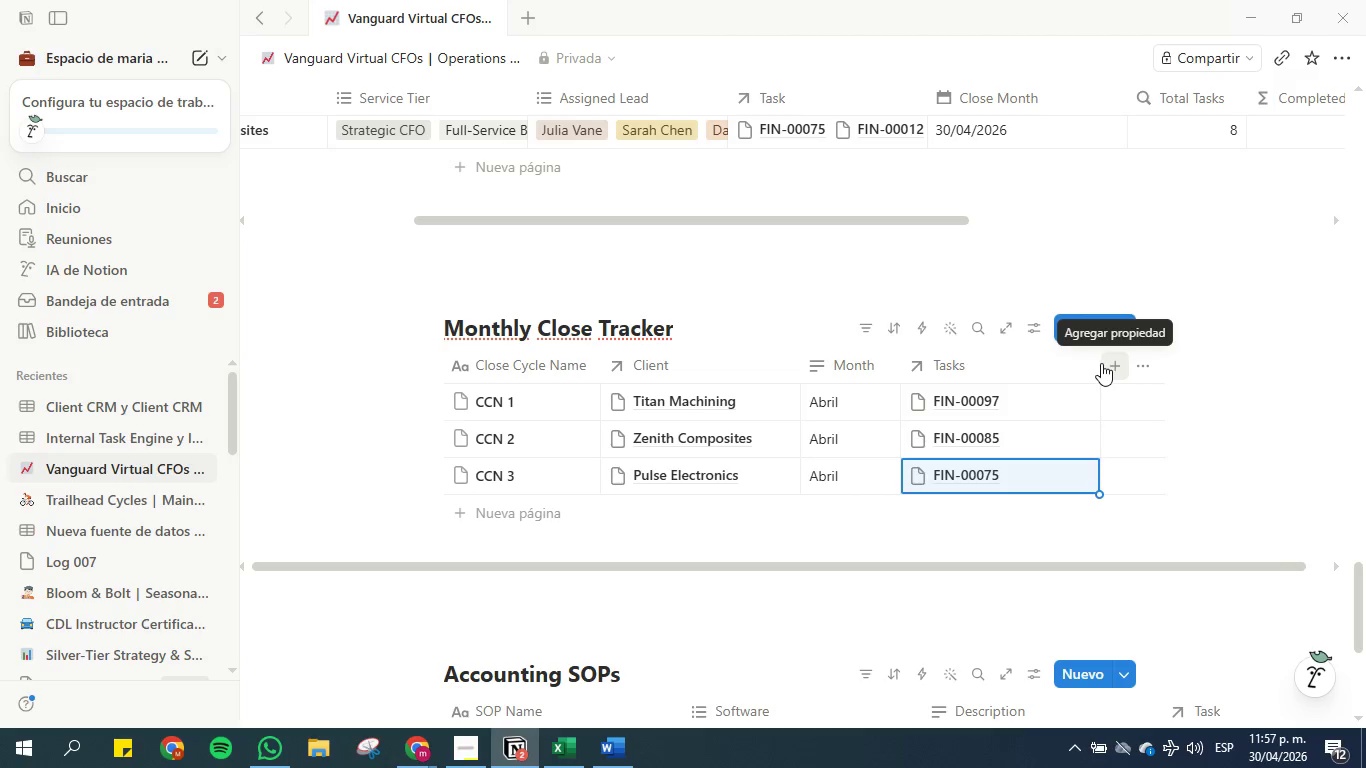 
left_click_drag(start_coordinate=[1099, 363], to_coordinate=[1025, 360])
 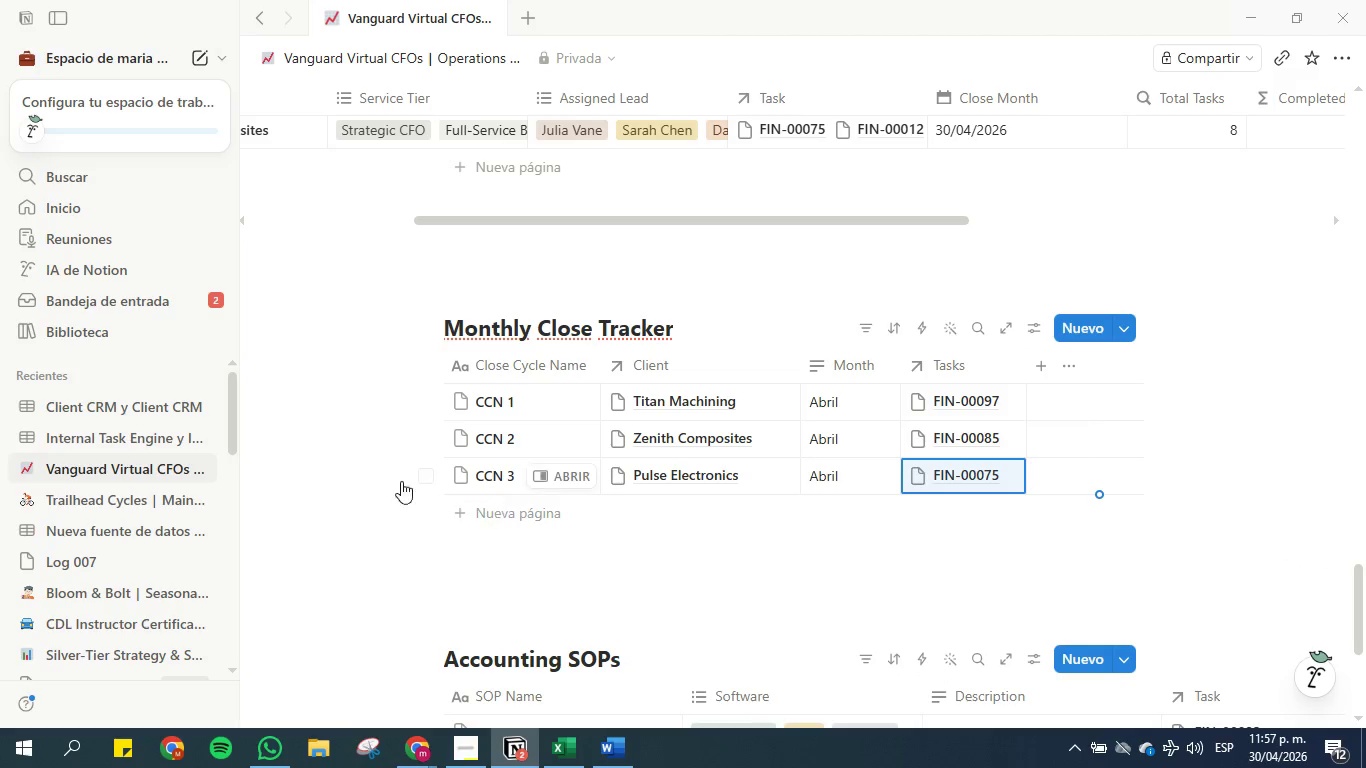 
left_click([362, 478])
 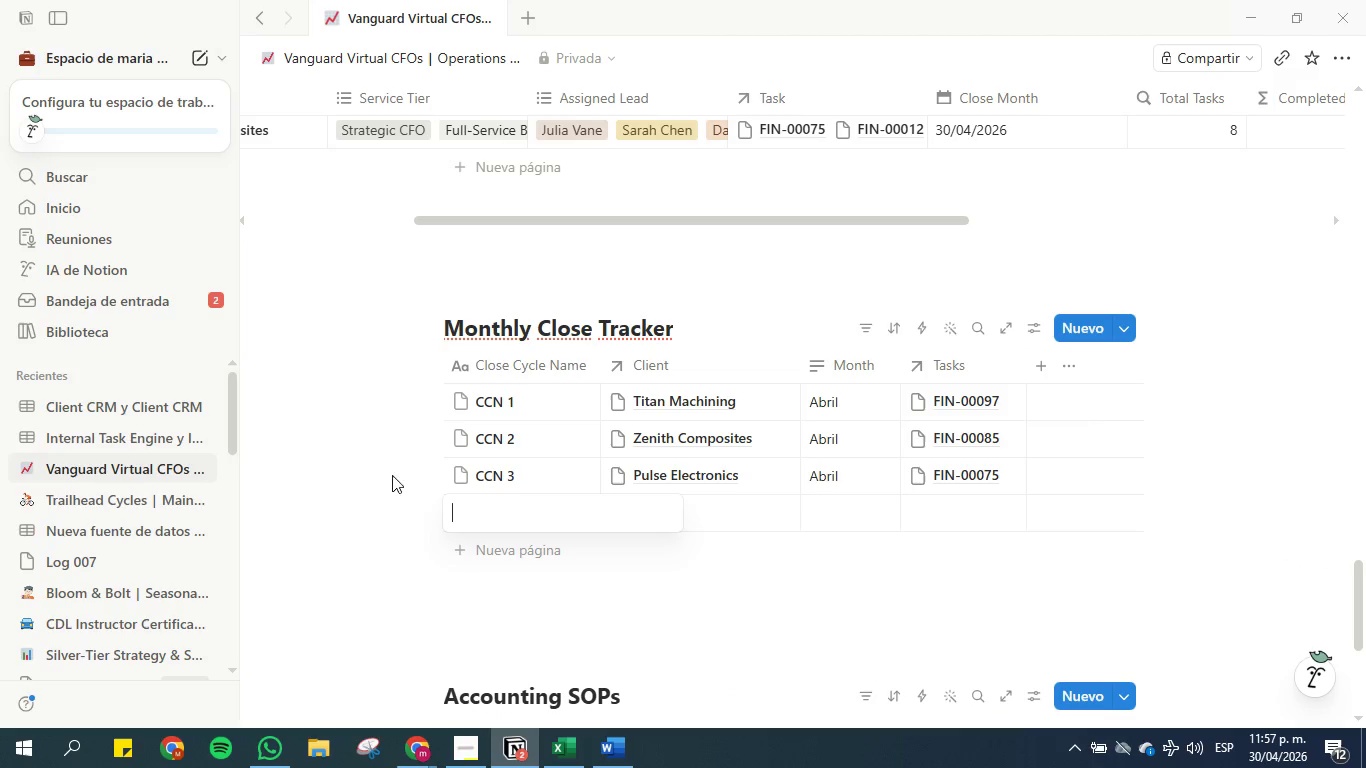 
scroll: coordinate [799, 474], scroll_direction: down, amount: 15.0
 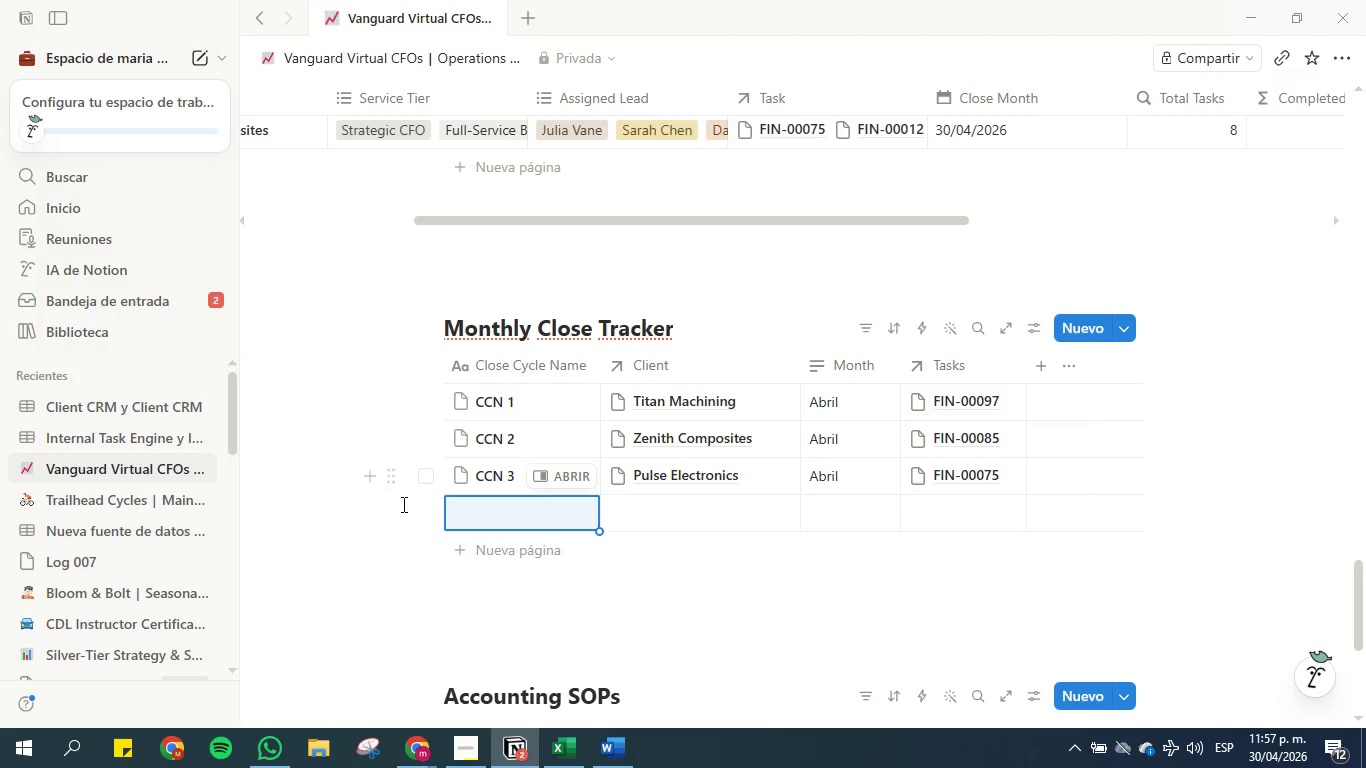 
left_click([391, 512])
 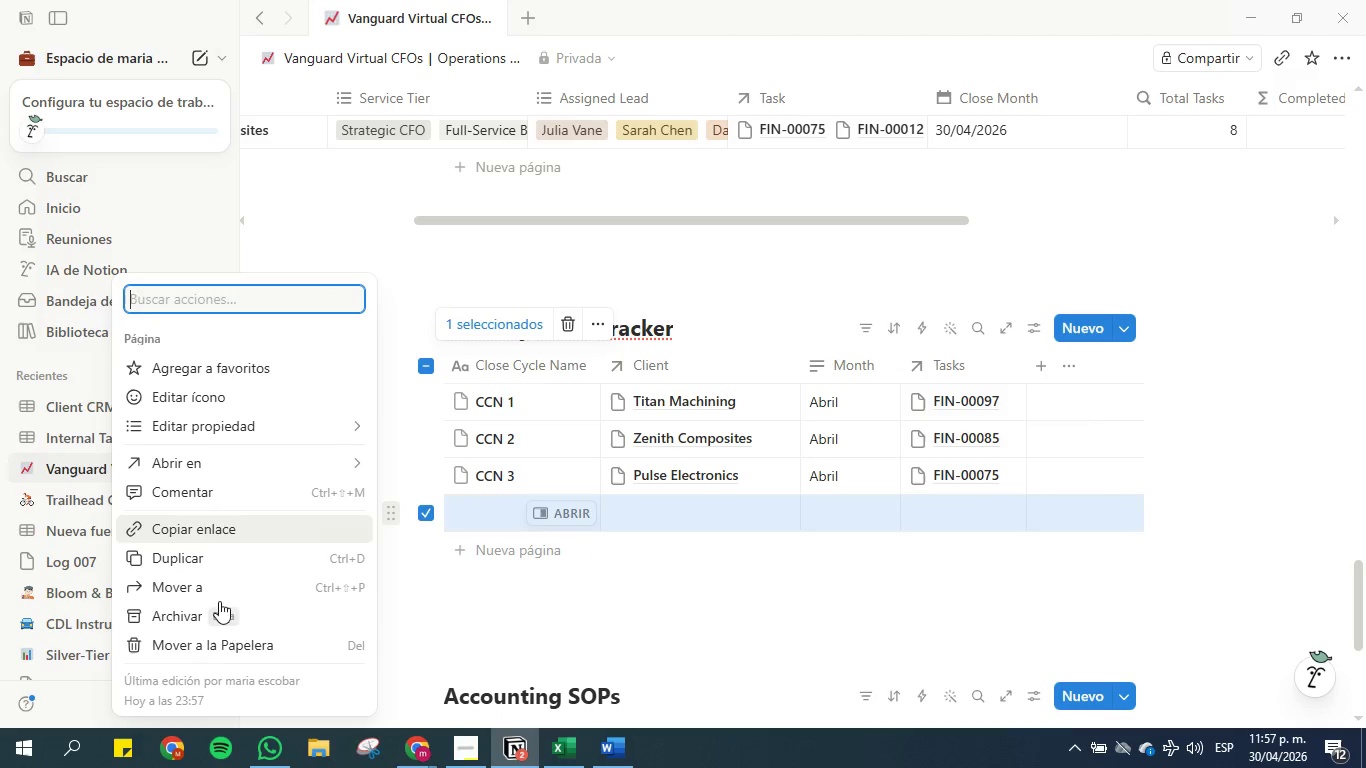 
left_click([209, 642])
 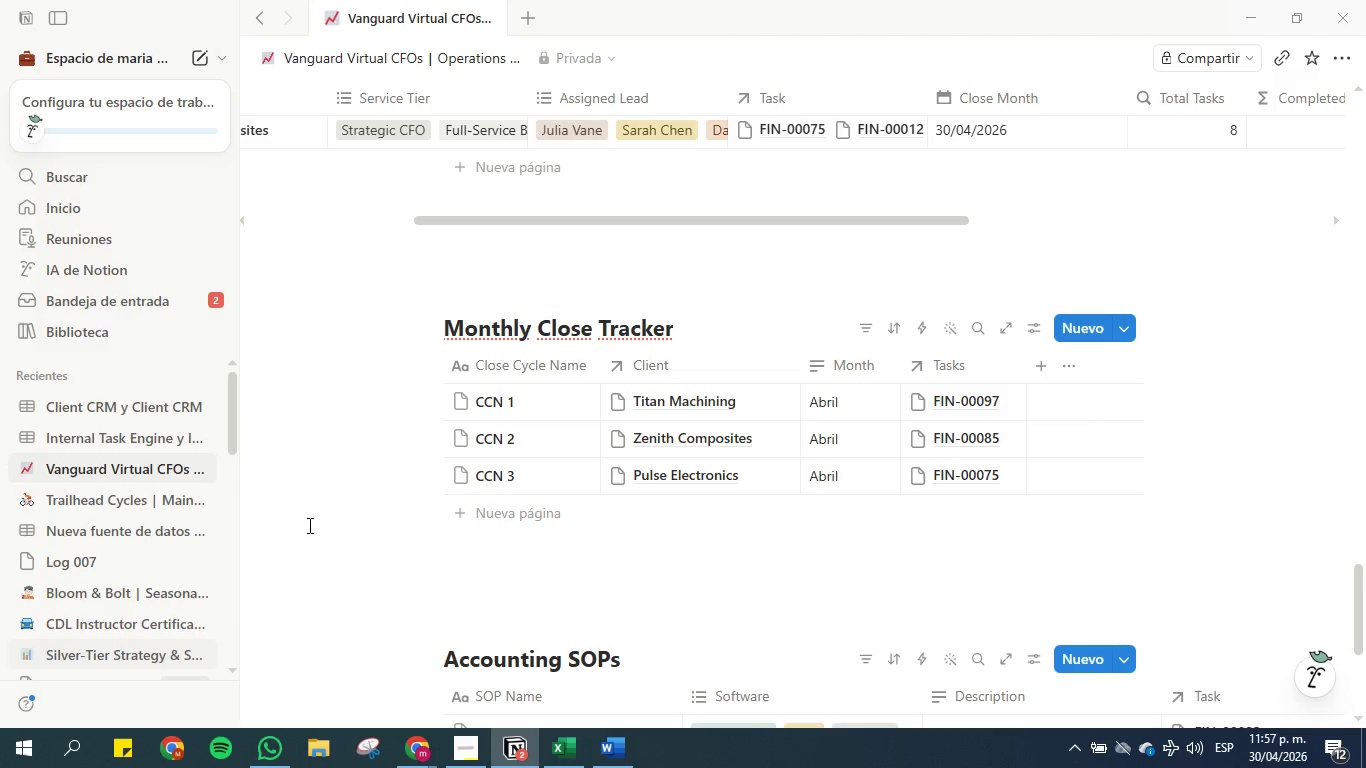 
scroll: coordinate [347, 499], scroll_direction: down, amount: 6.0
 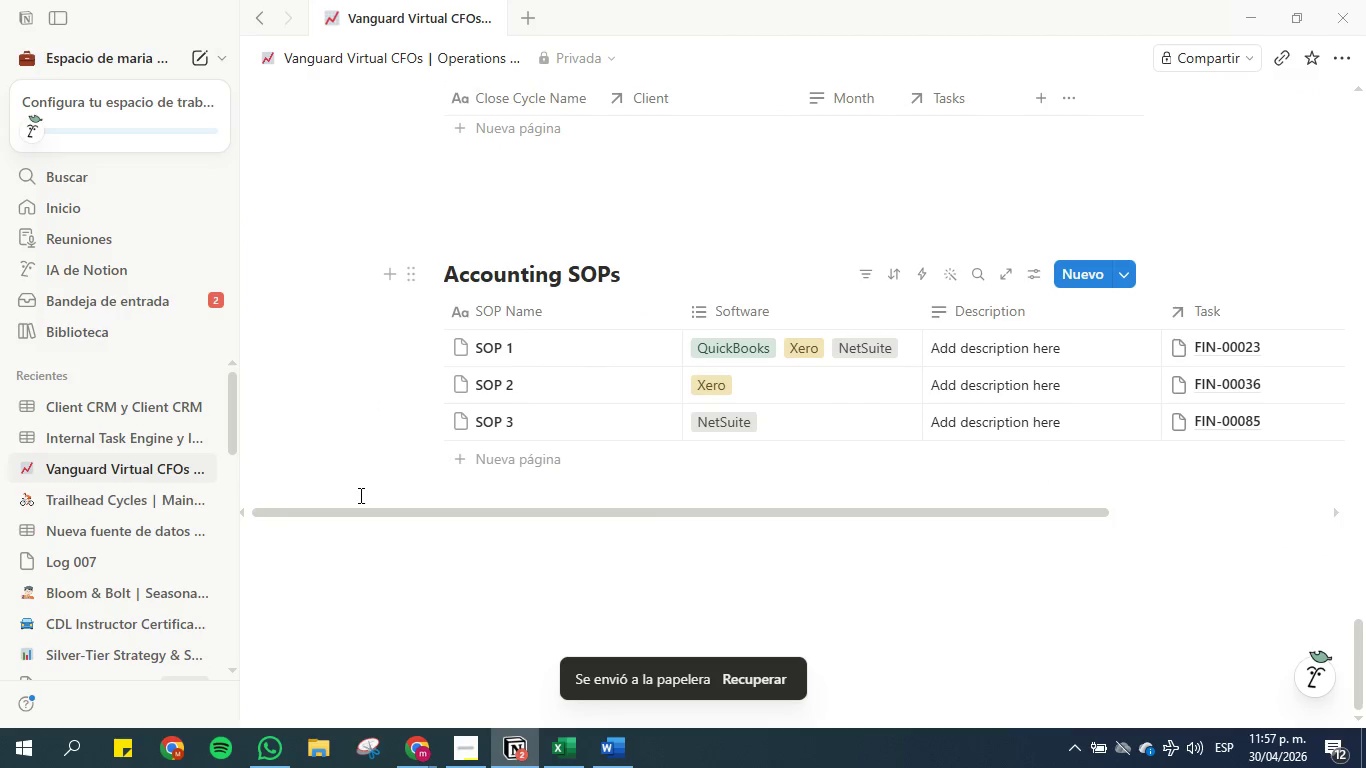 
scroll: coordinate [359, 495], scroll_direction: up, amount: 7.0
 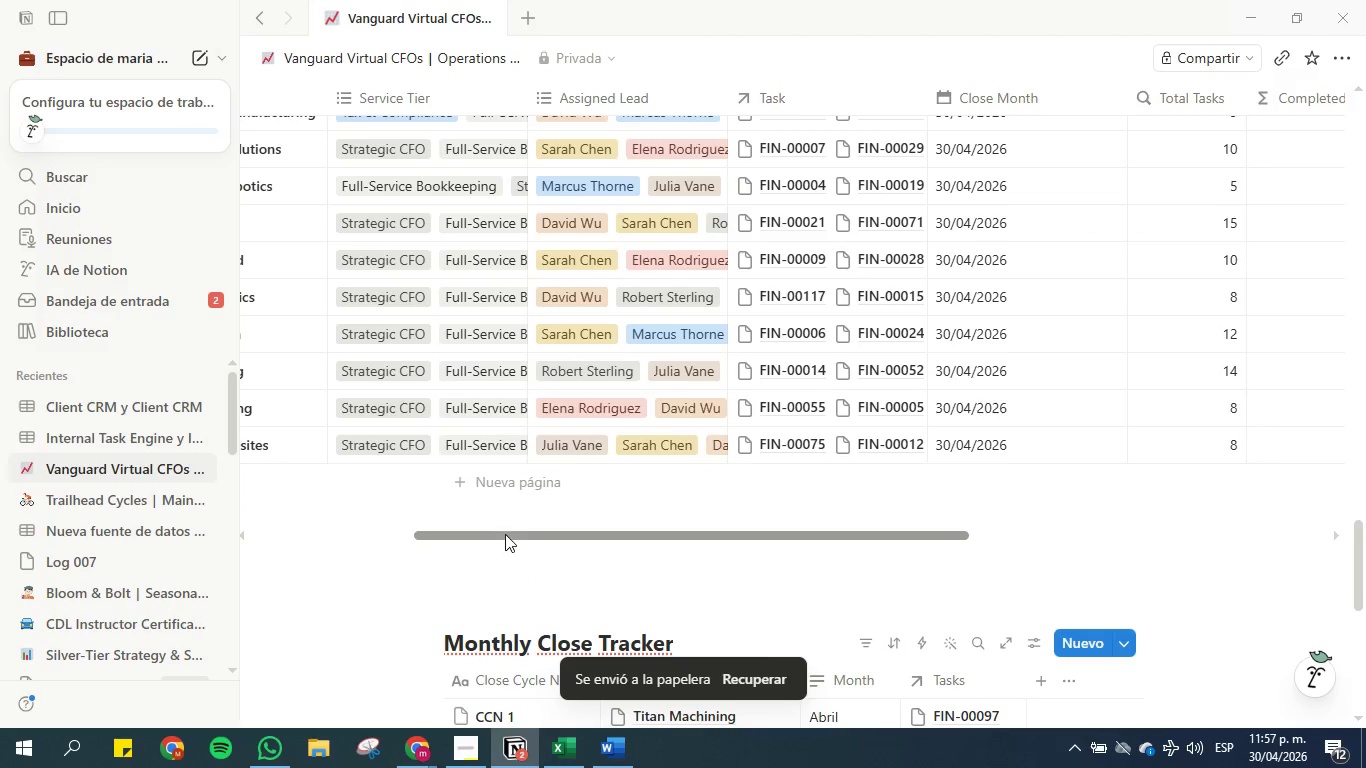 
left_click_drag(start_coordinate=[505, 534], to_coordinate=[256, 499])
 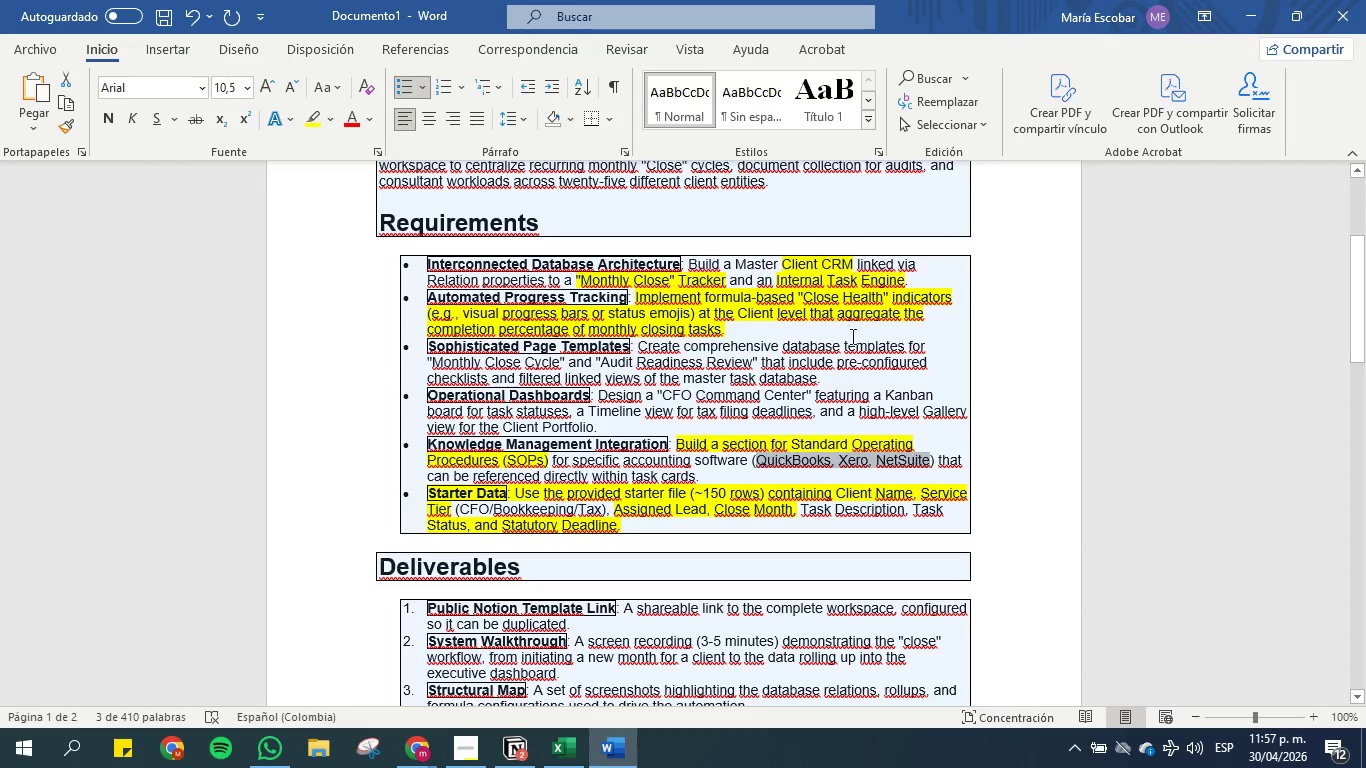 
wait(8.92)
 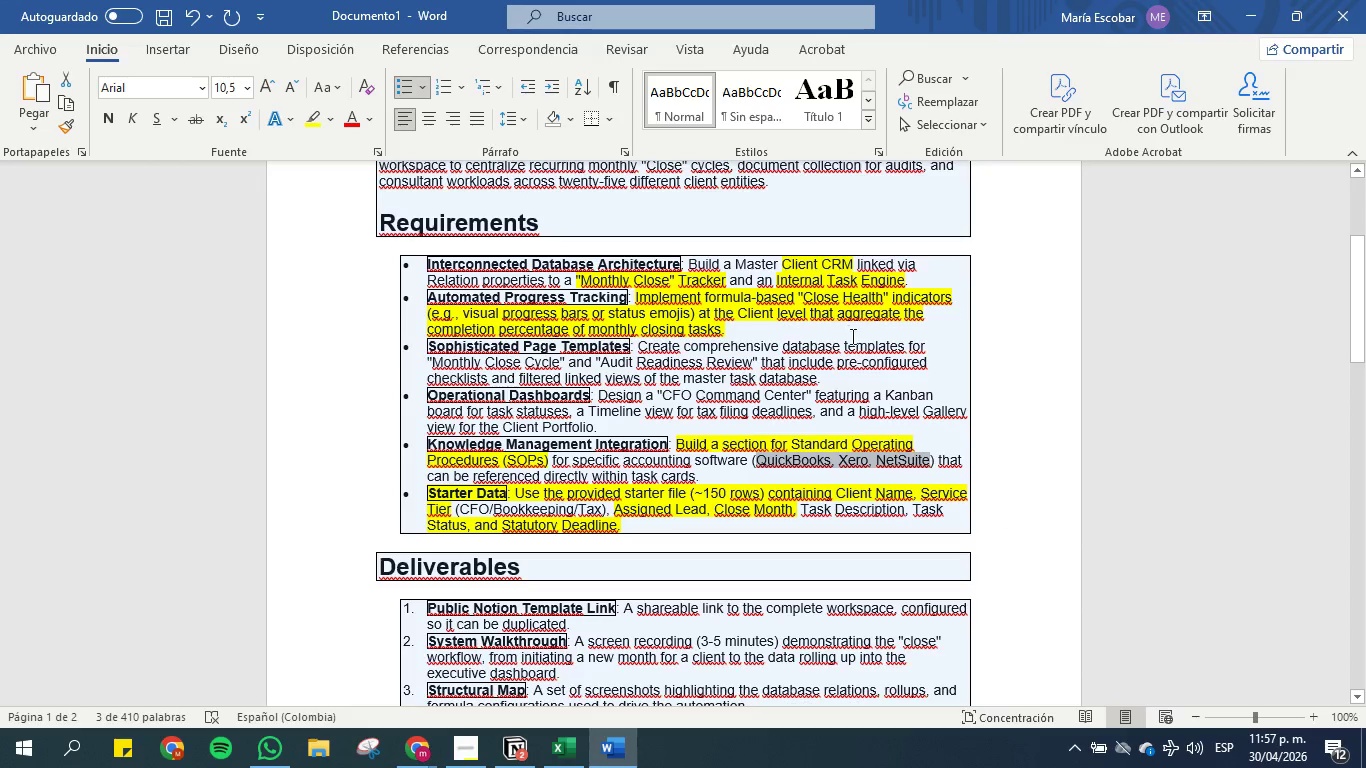 
scroll: coordinate [601, 393], scroll_direction: down, amount: 1.0
 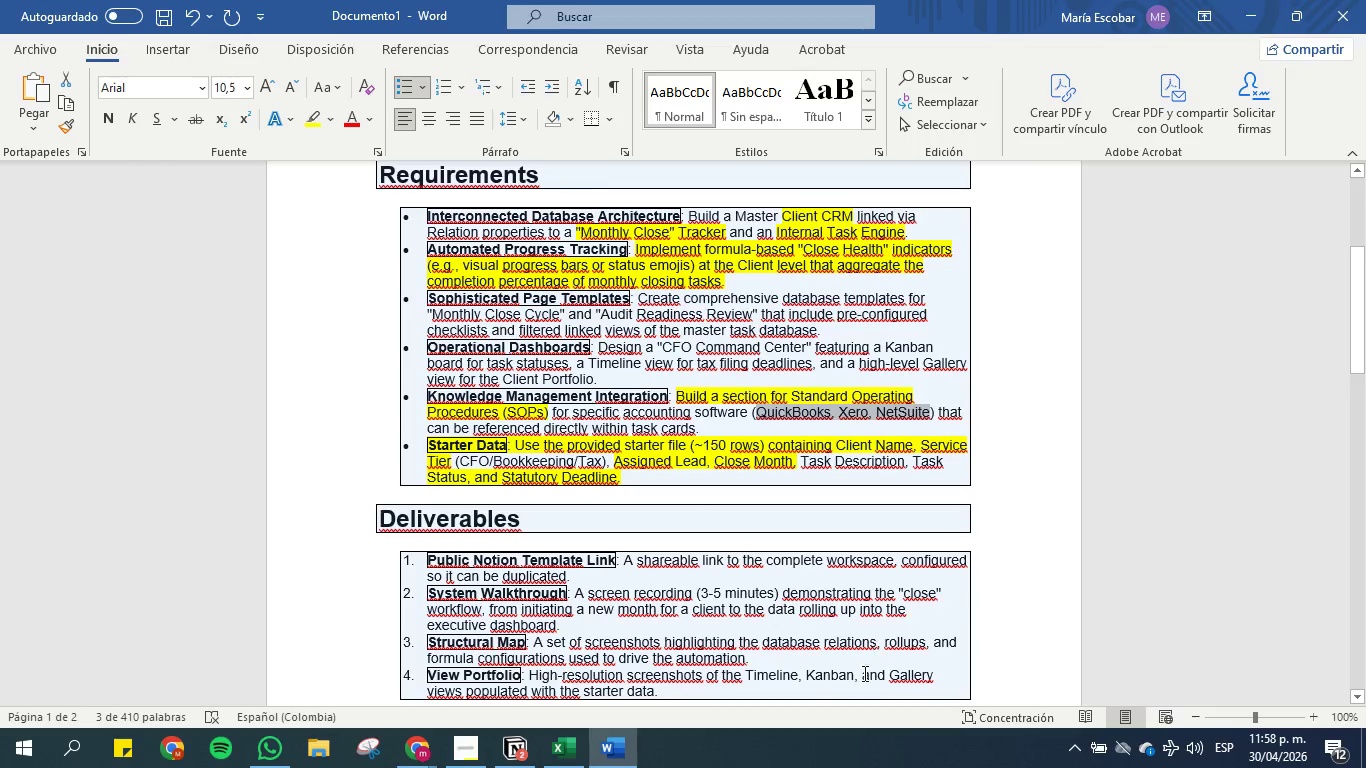 
left_click([504, 756])
 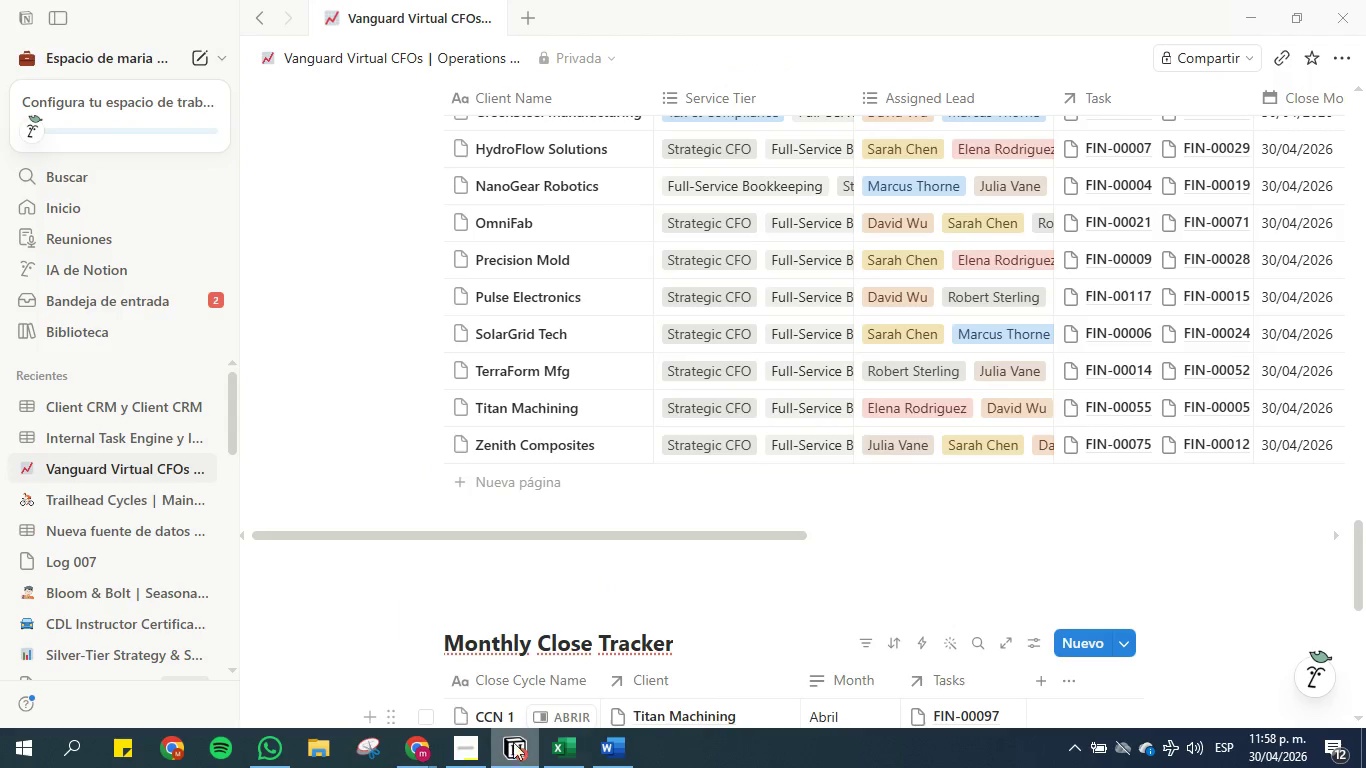 
left_click([468, 742])